 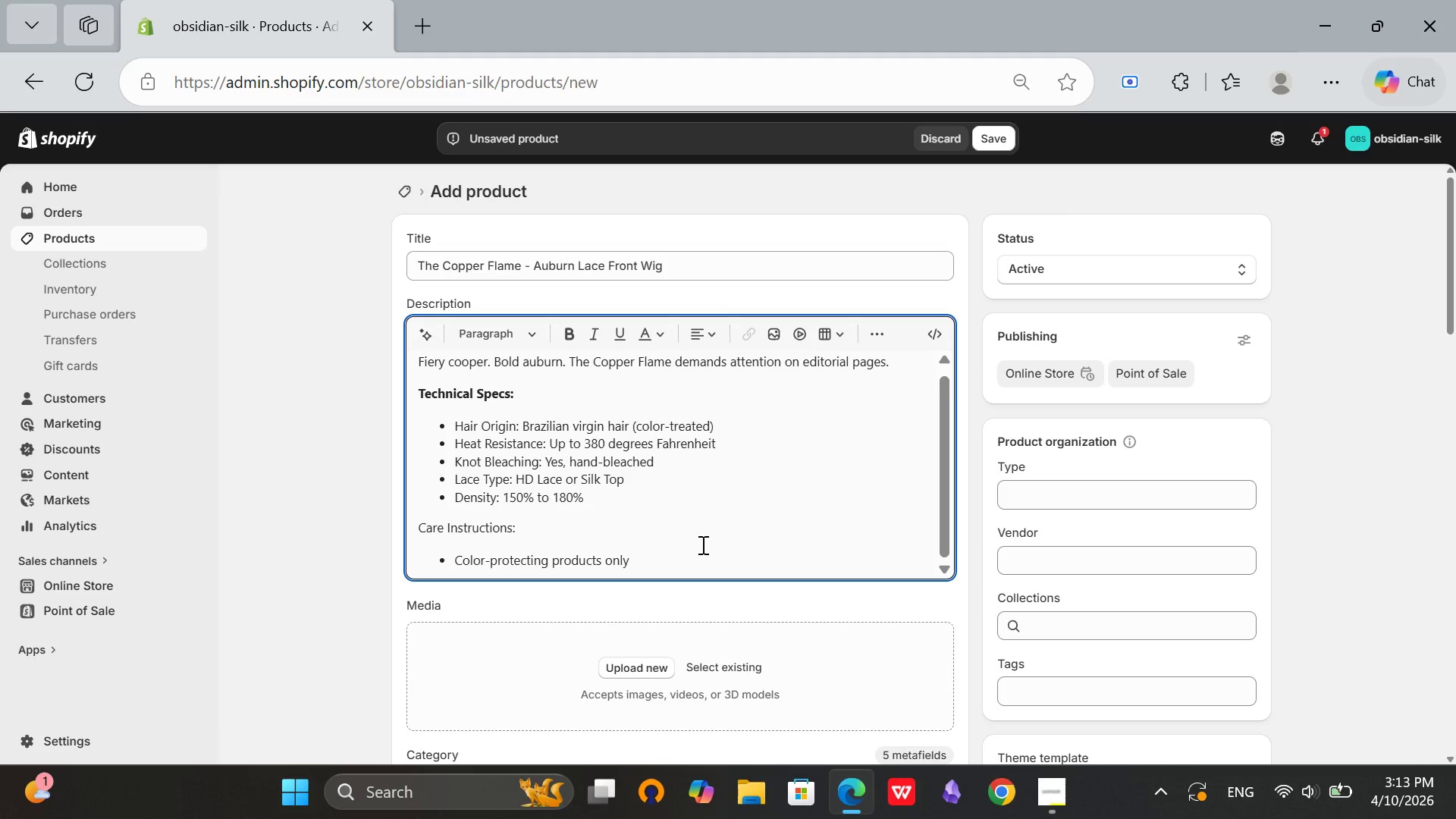 
key(Enter)
 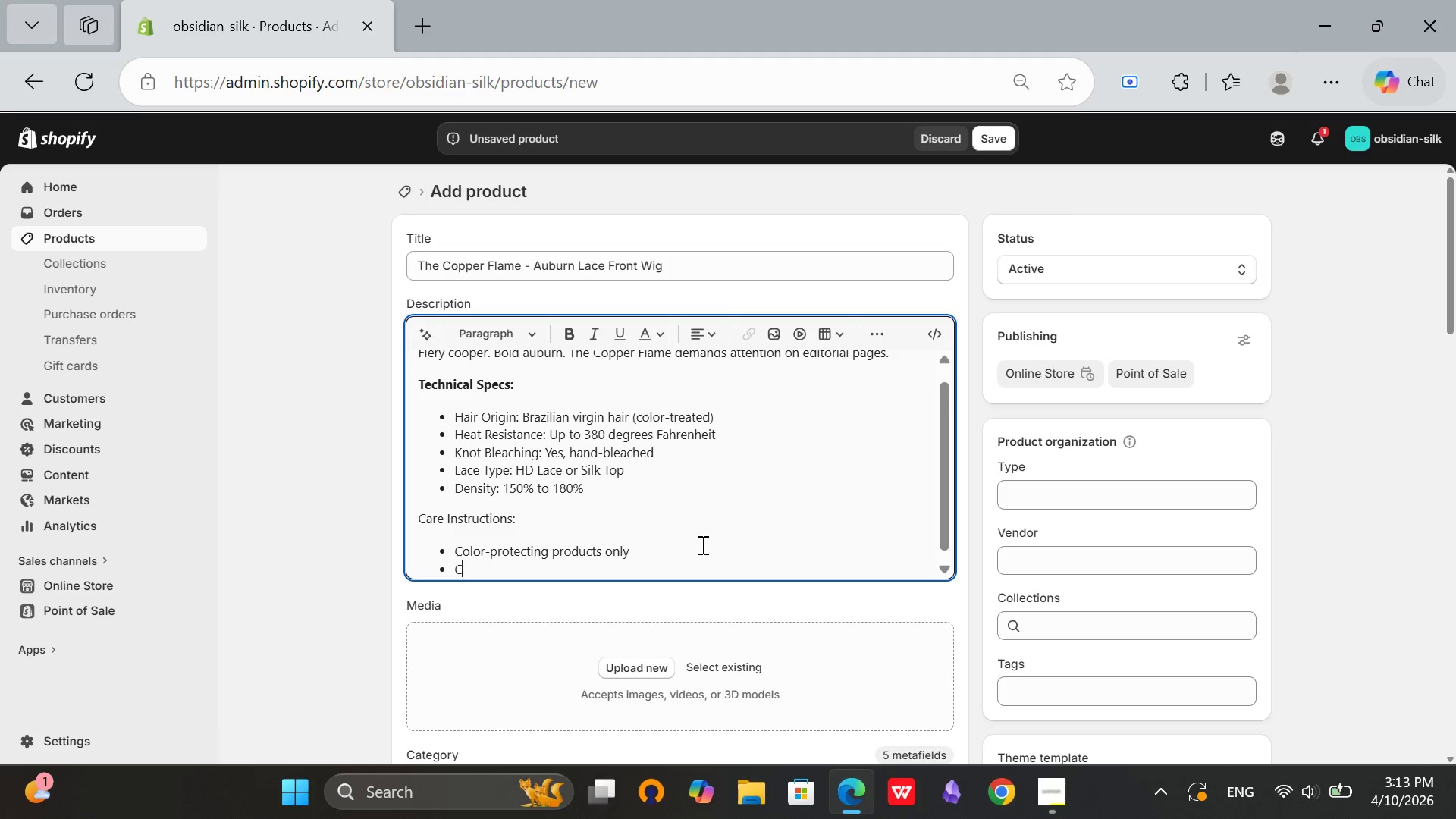 
type(Cold water rinse only)
 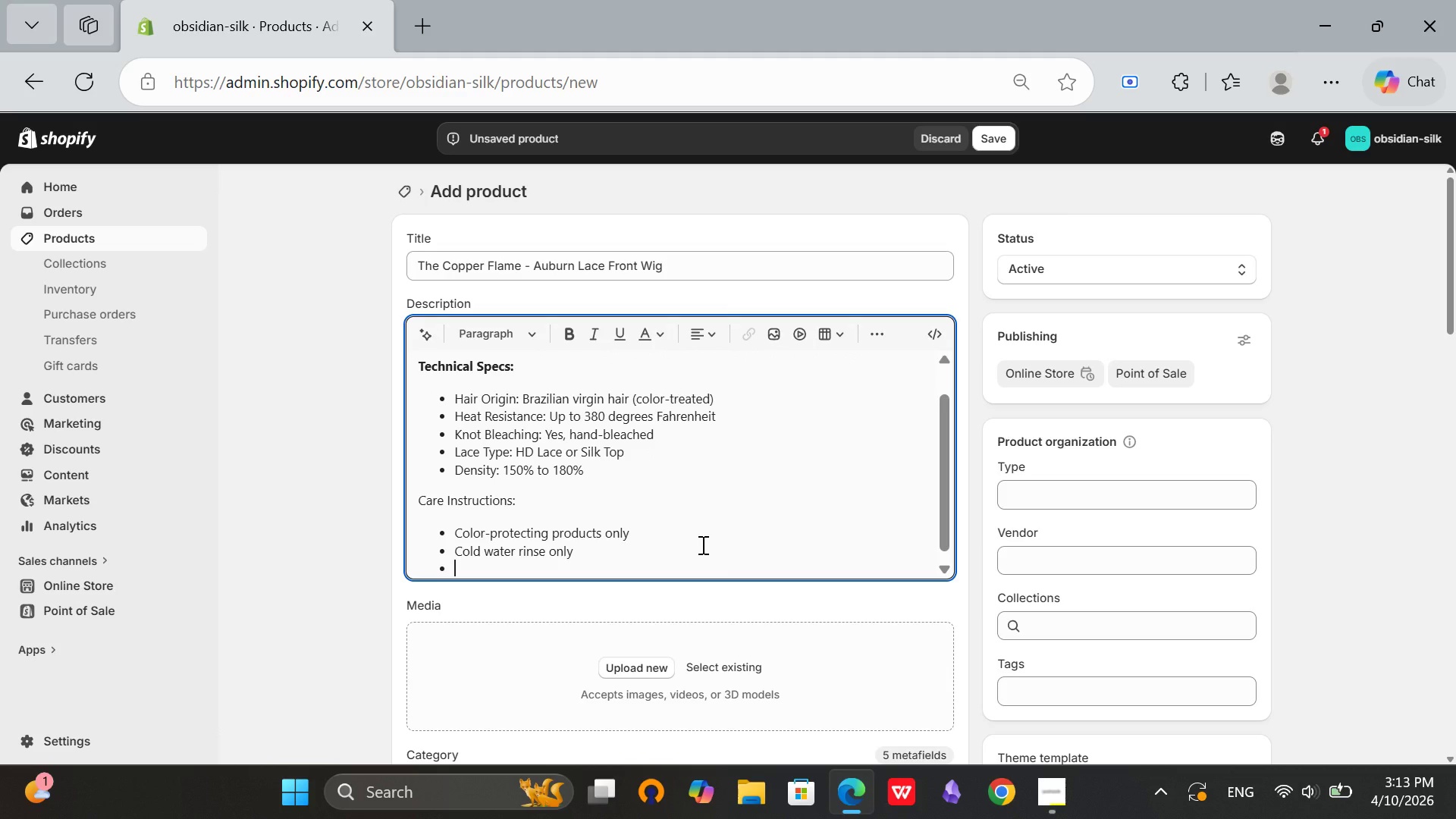 
key(Enter)
 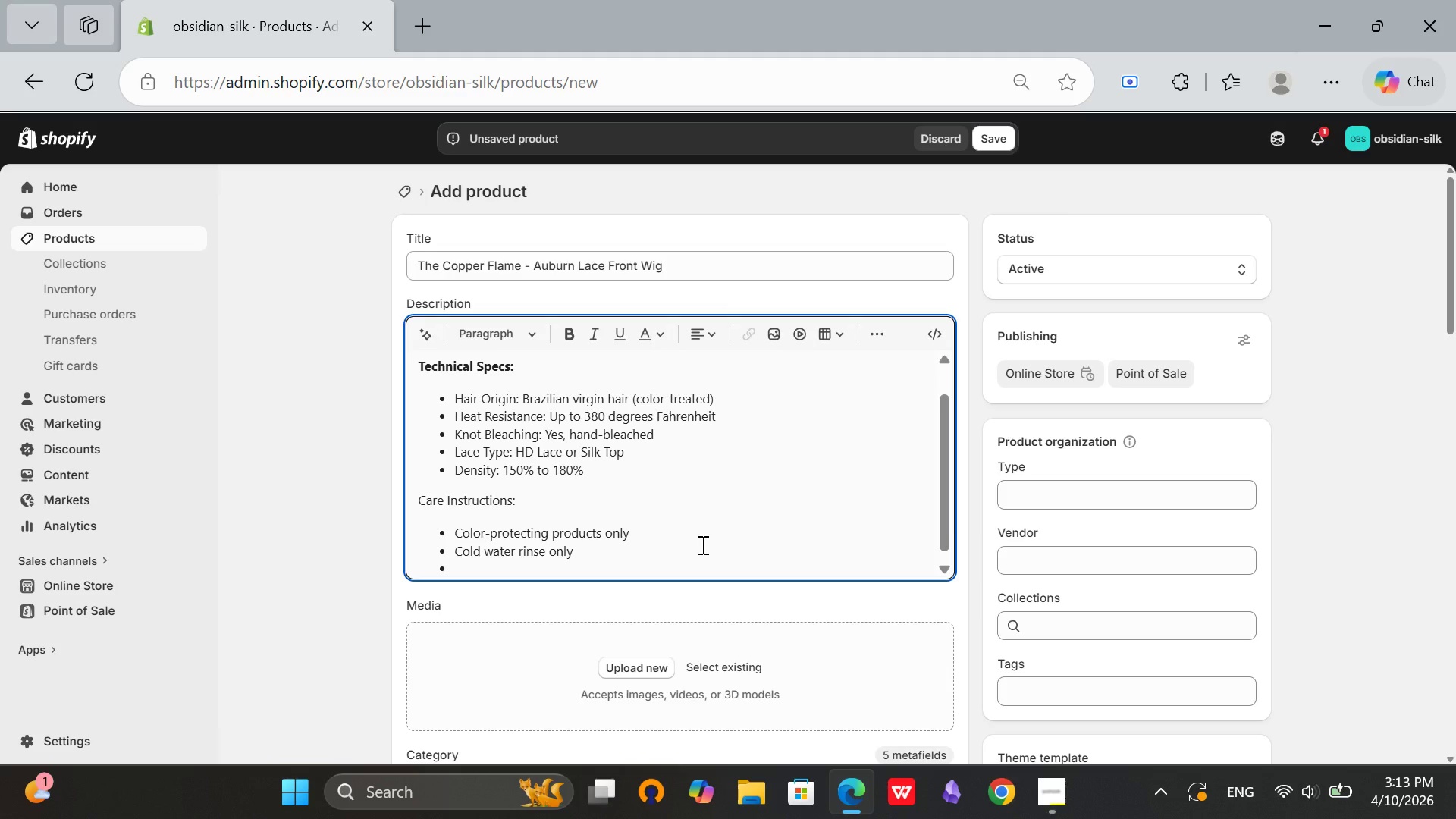 
type(Limit washing to every 10-14 wears)
 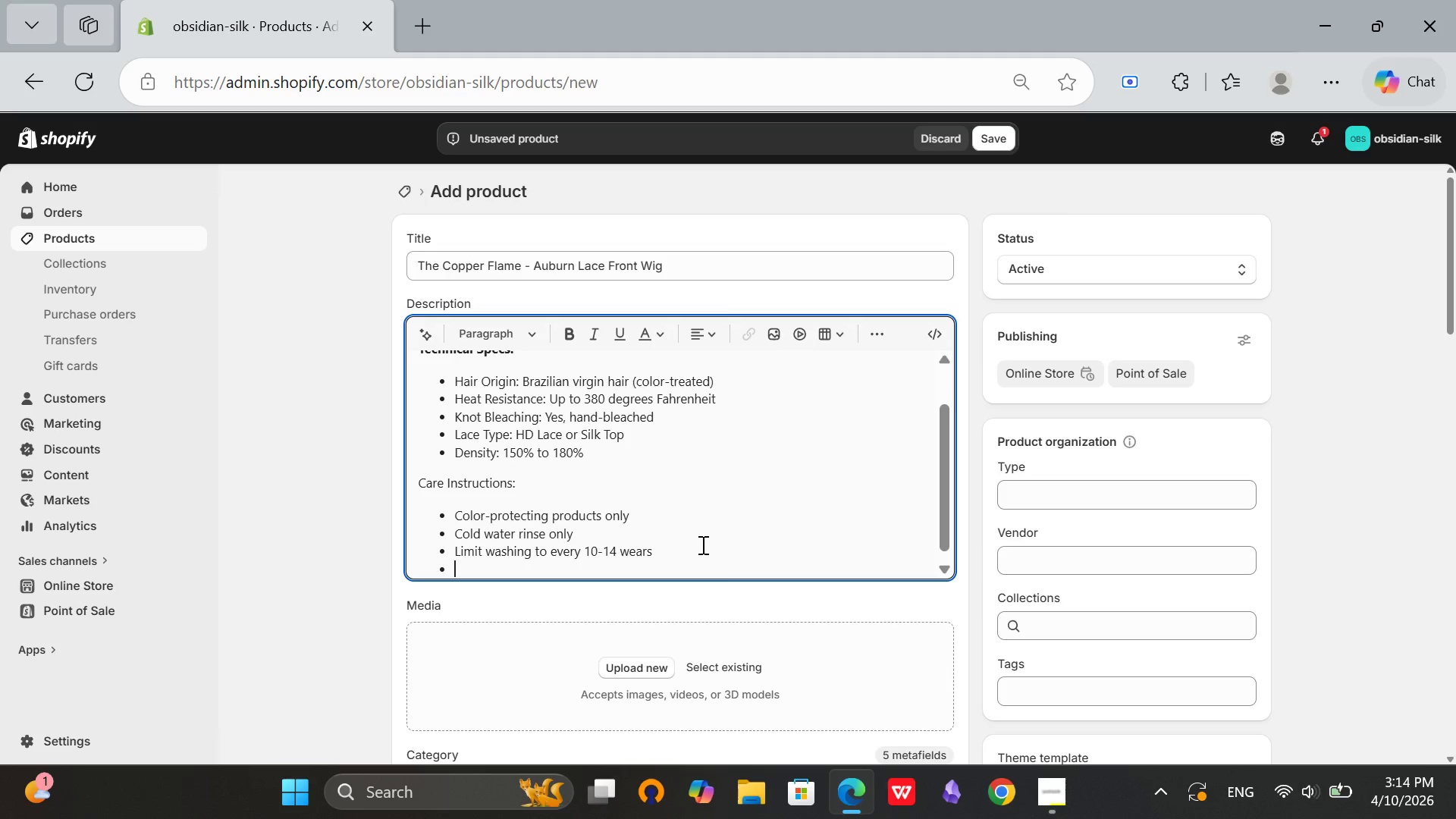 
key(Enter)
 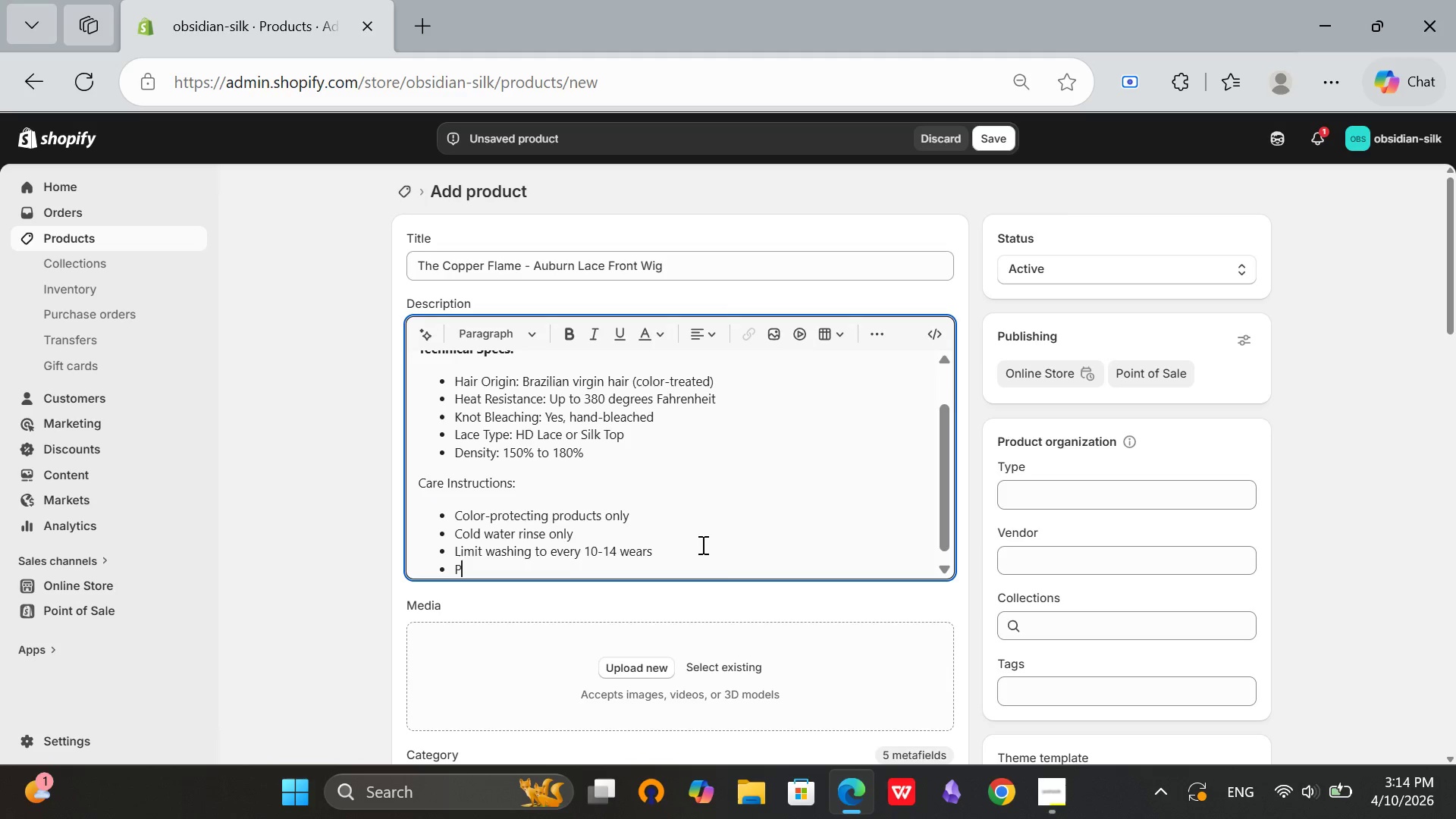 
type(Professional color refresh only)
 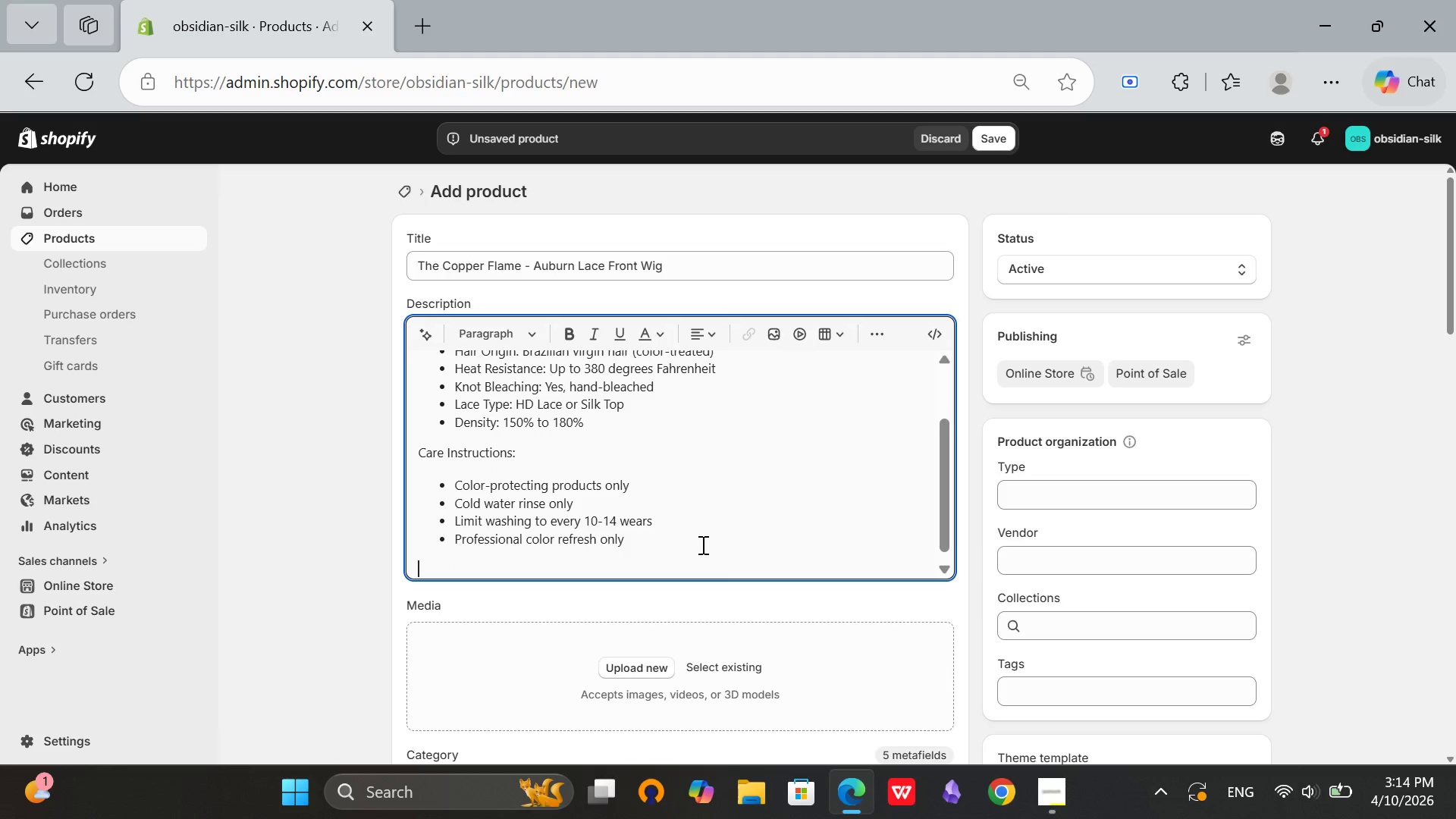 
key(Enter)
 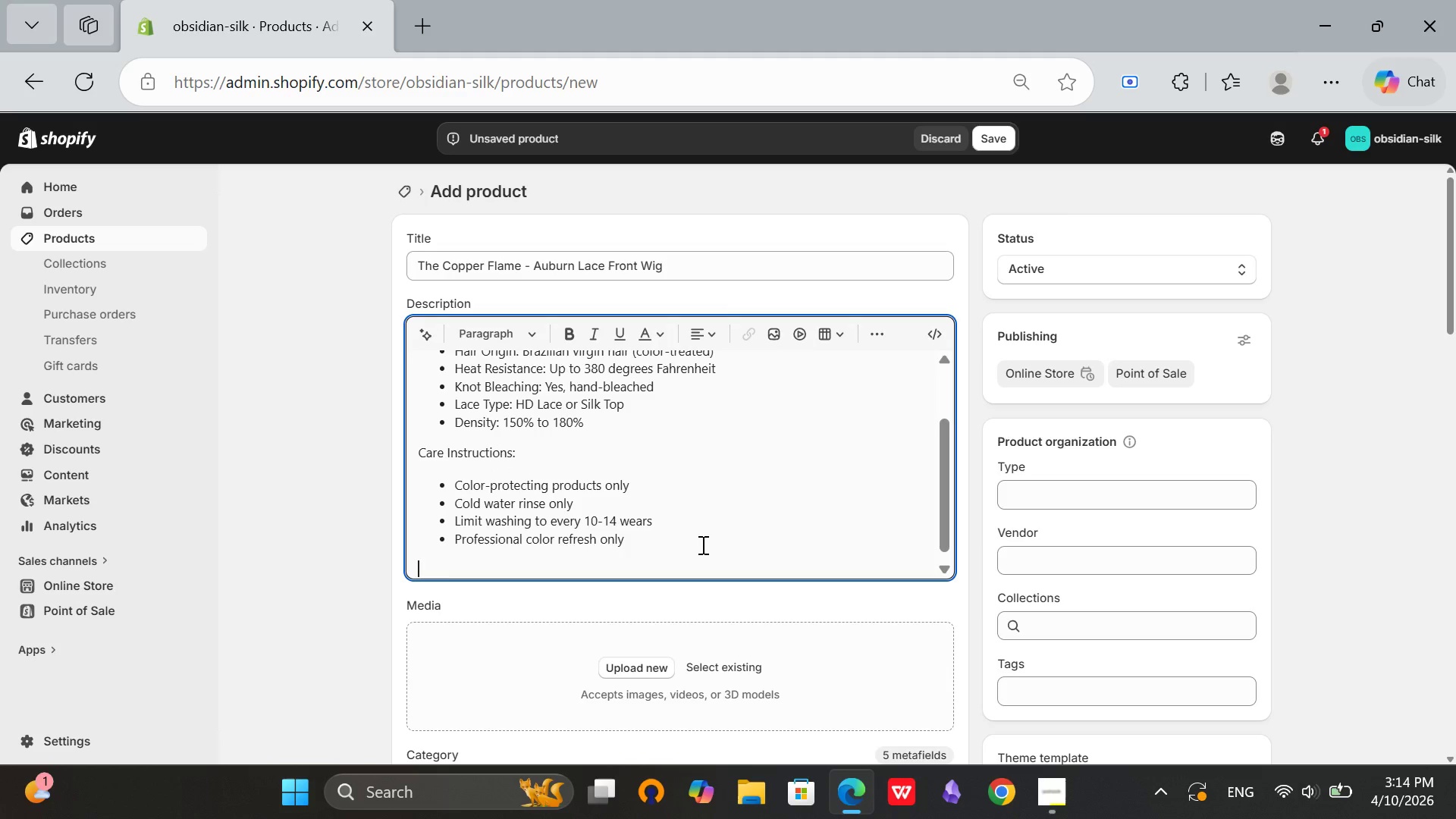 
key(Enter)
 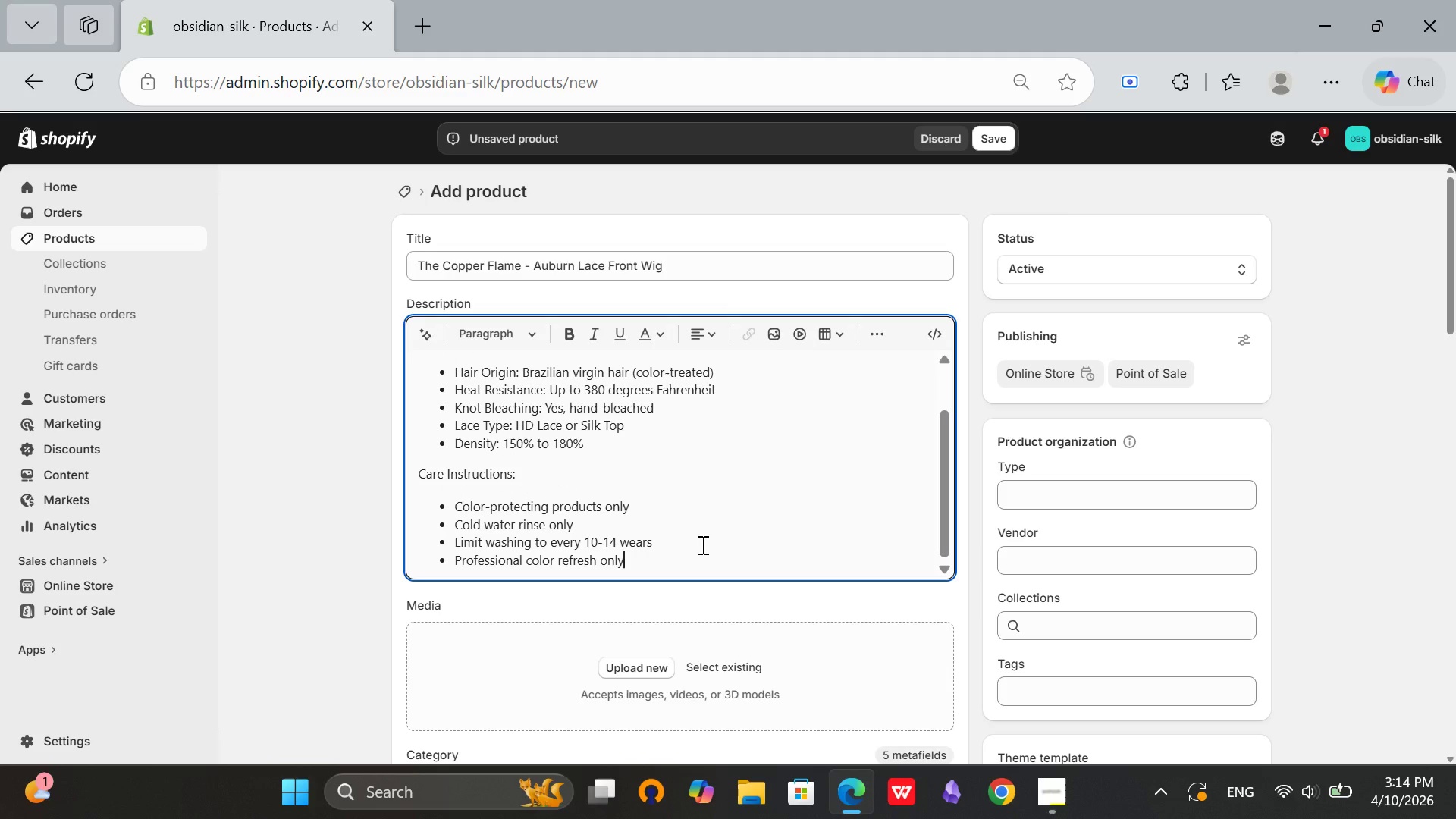 
key(Backspace)
 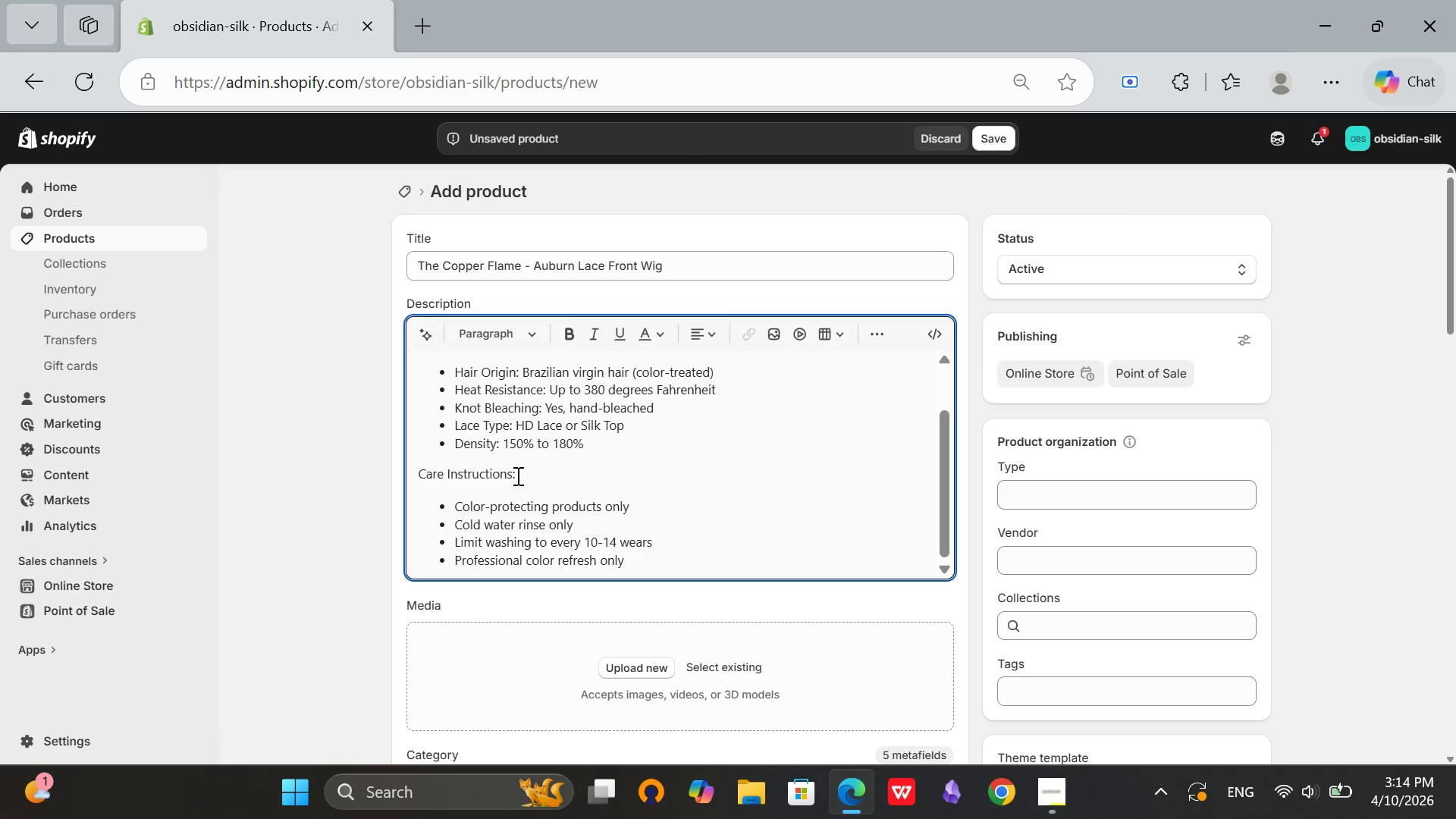 
left_click_drag(start_coordinate=[516, 475], to_coordinate=[416, 473])
 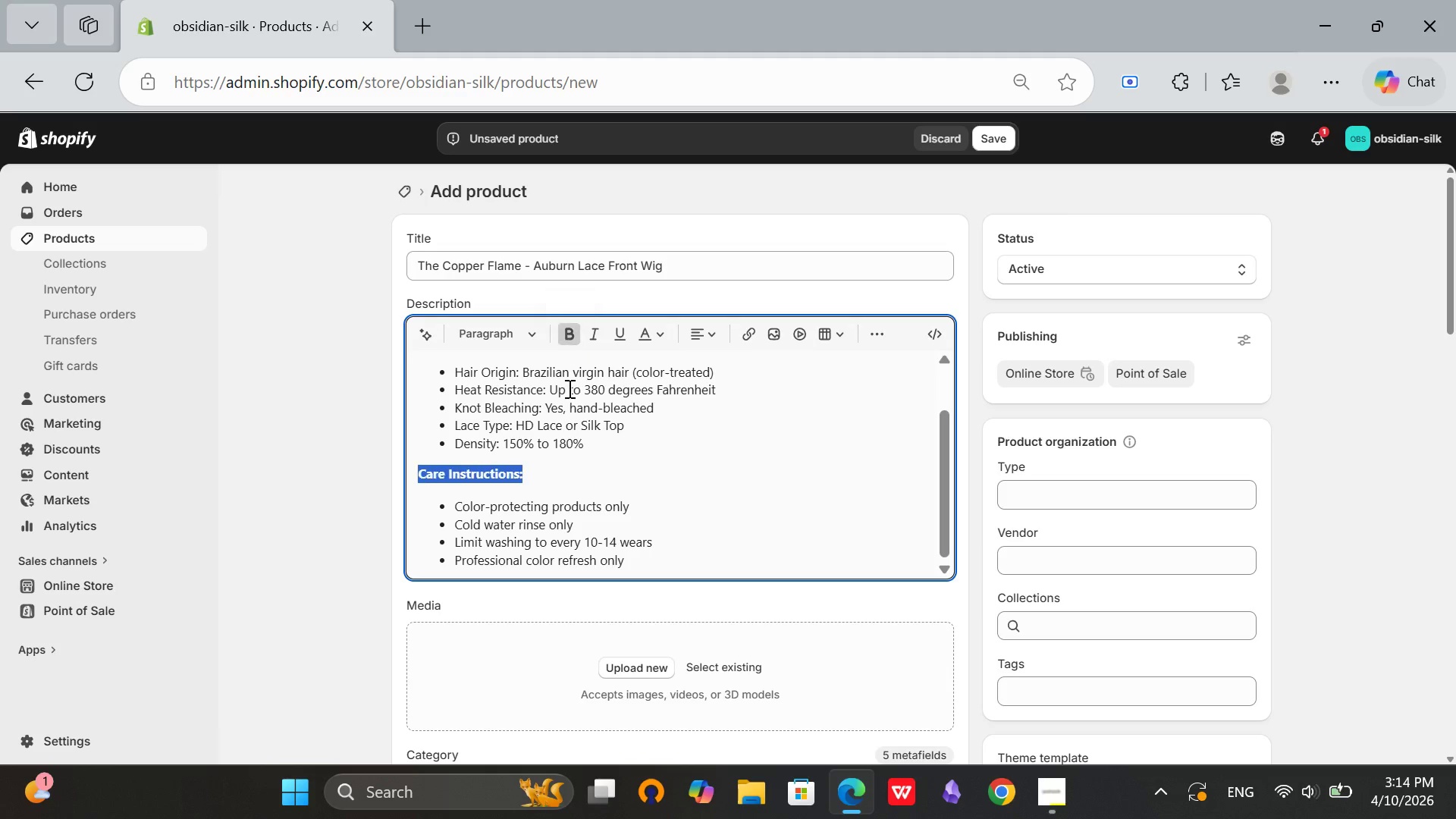 
left_click([568, 337])
 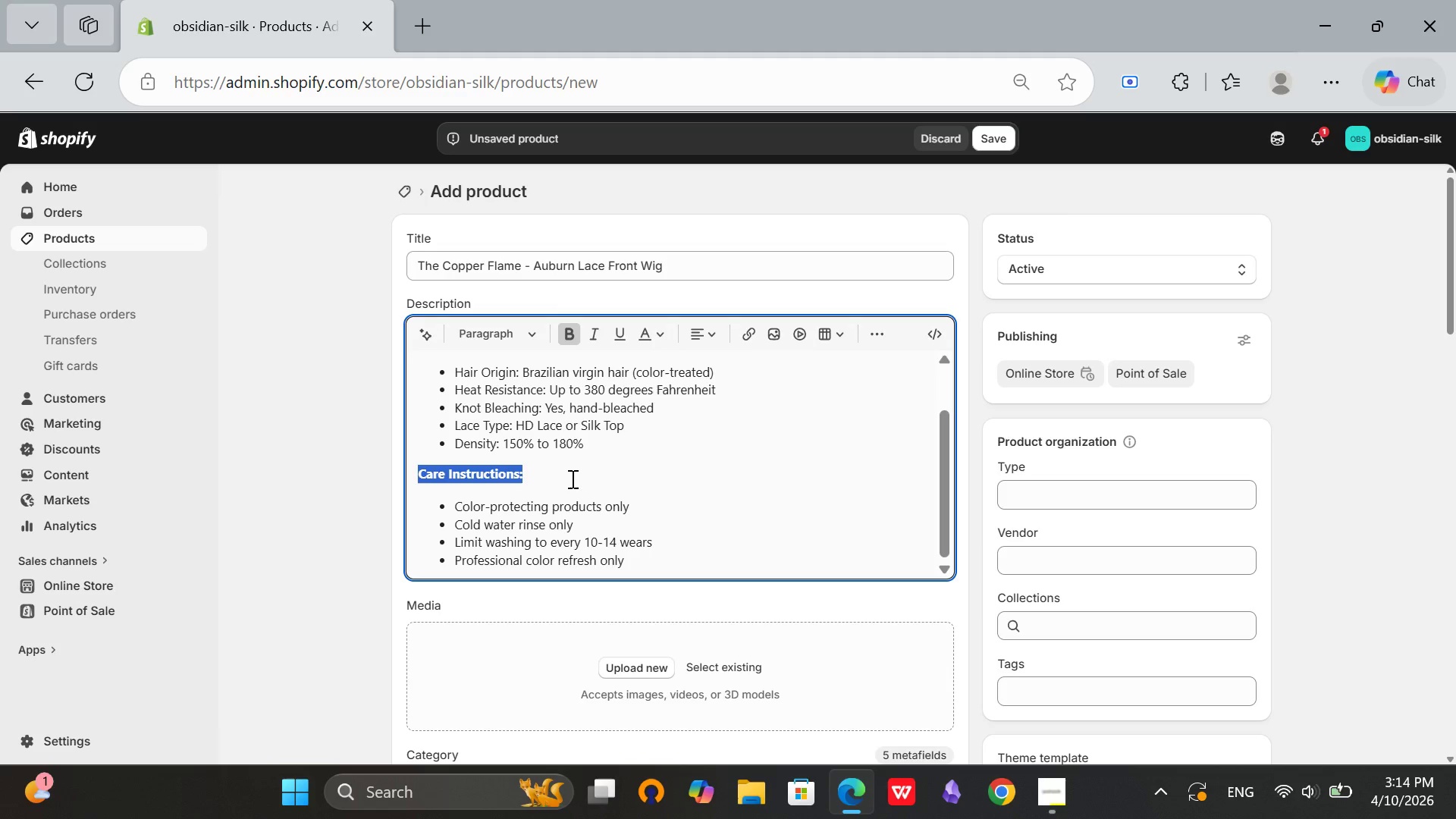 
left_click([569, 478])
 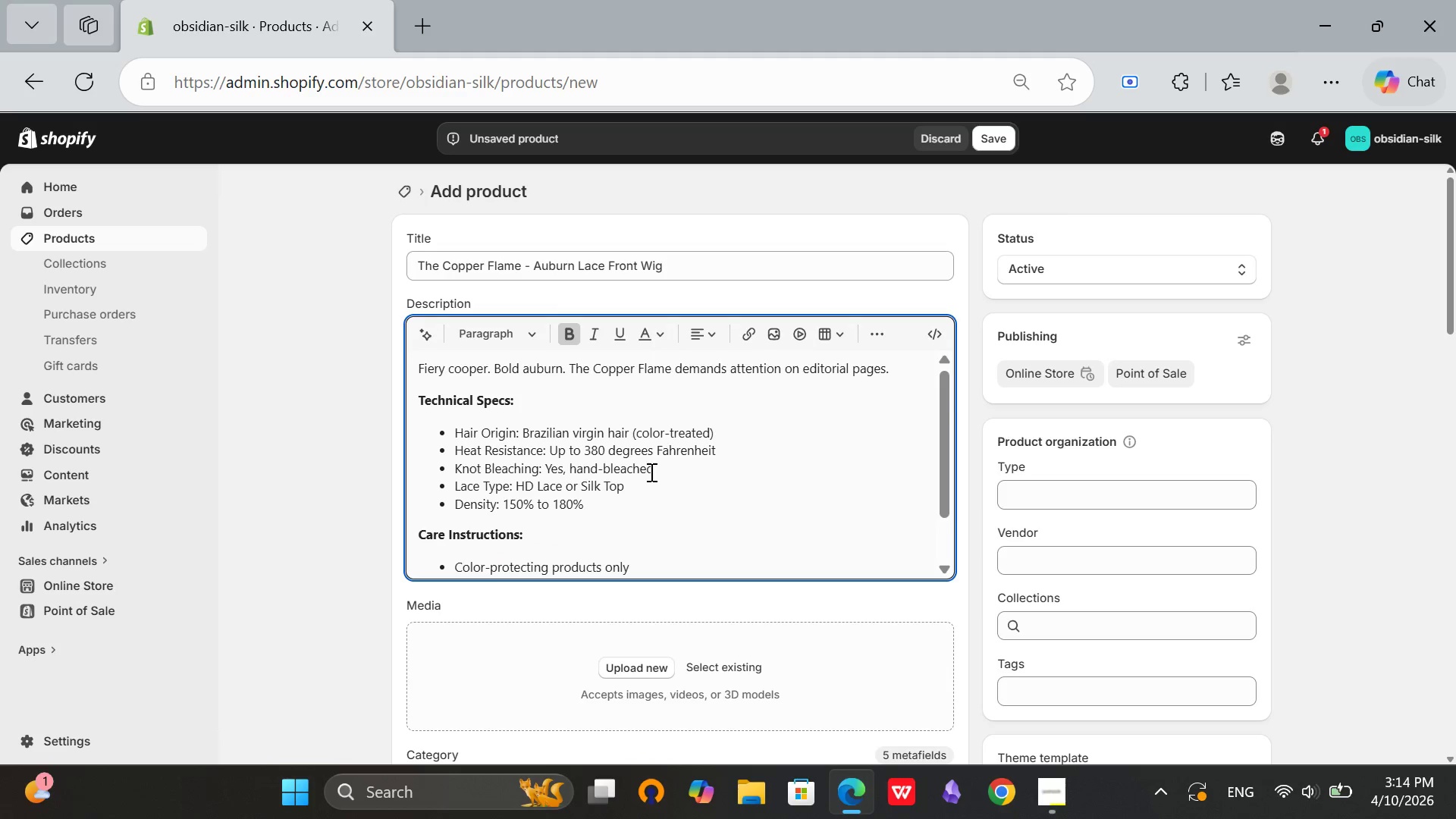 
scroll: coordinate [708, 435], scroll_direction: up, amount: 4.0
 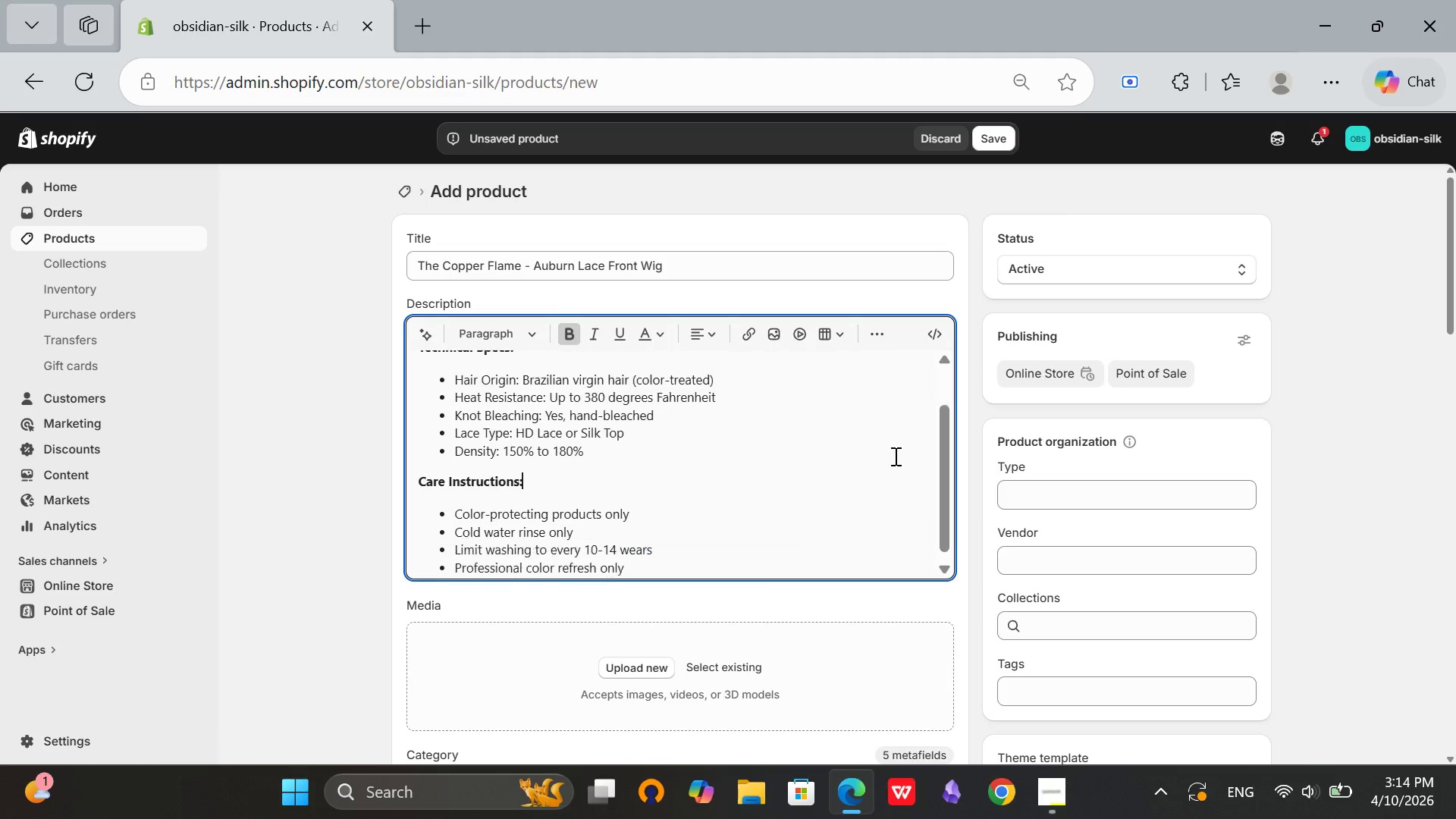 
scroll: coordinate [894, 456], scroll_direction: down, amount: 3.0
 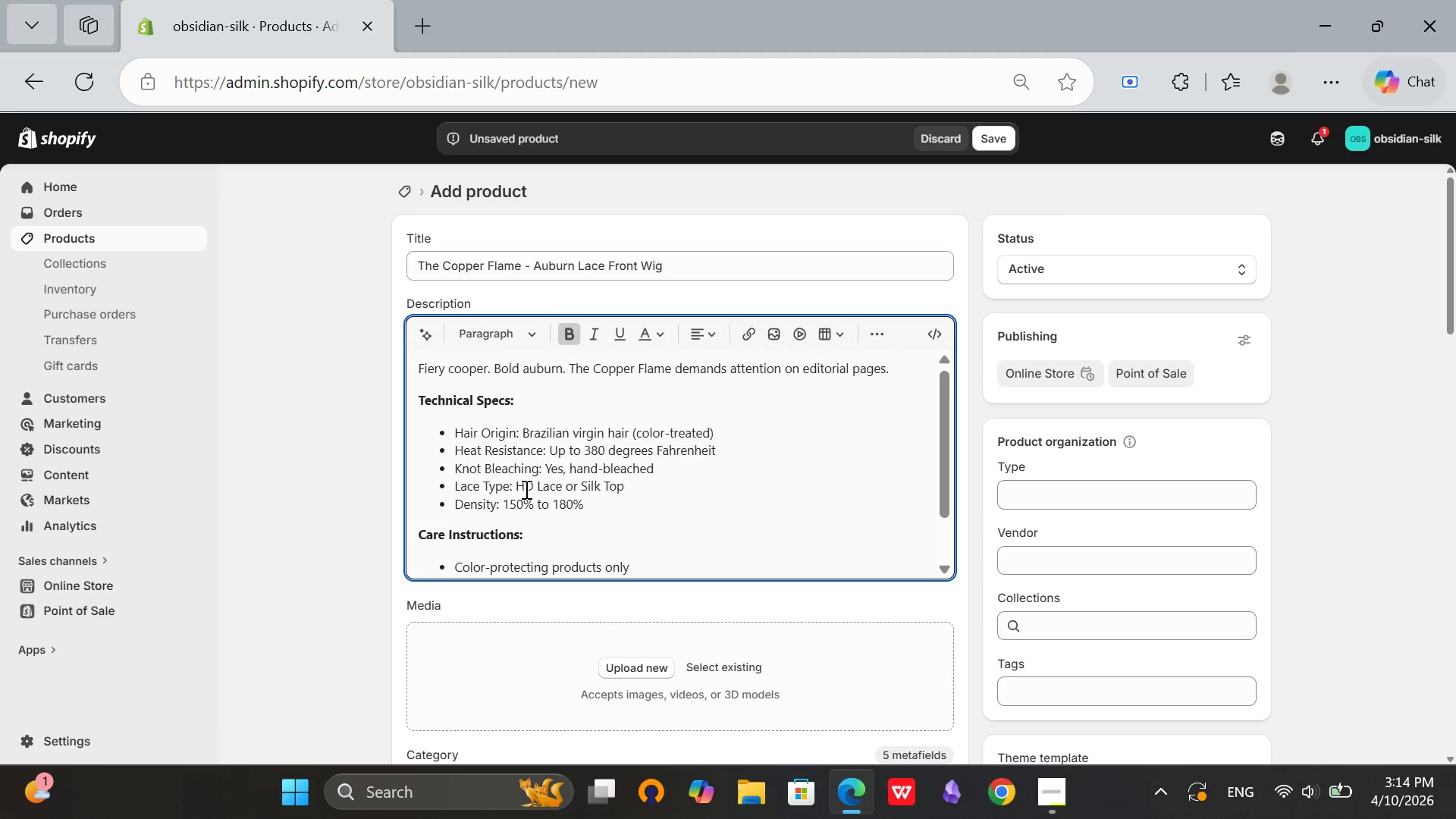 
scroll: coordinate [525, 489], scroll_direction: up, amount: 3.0
 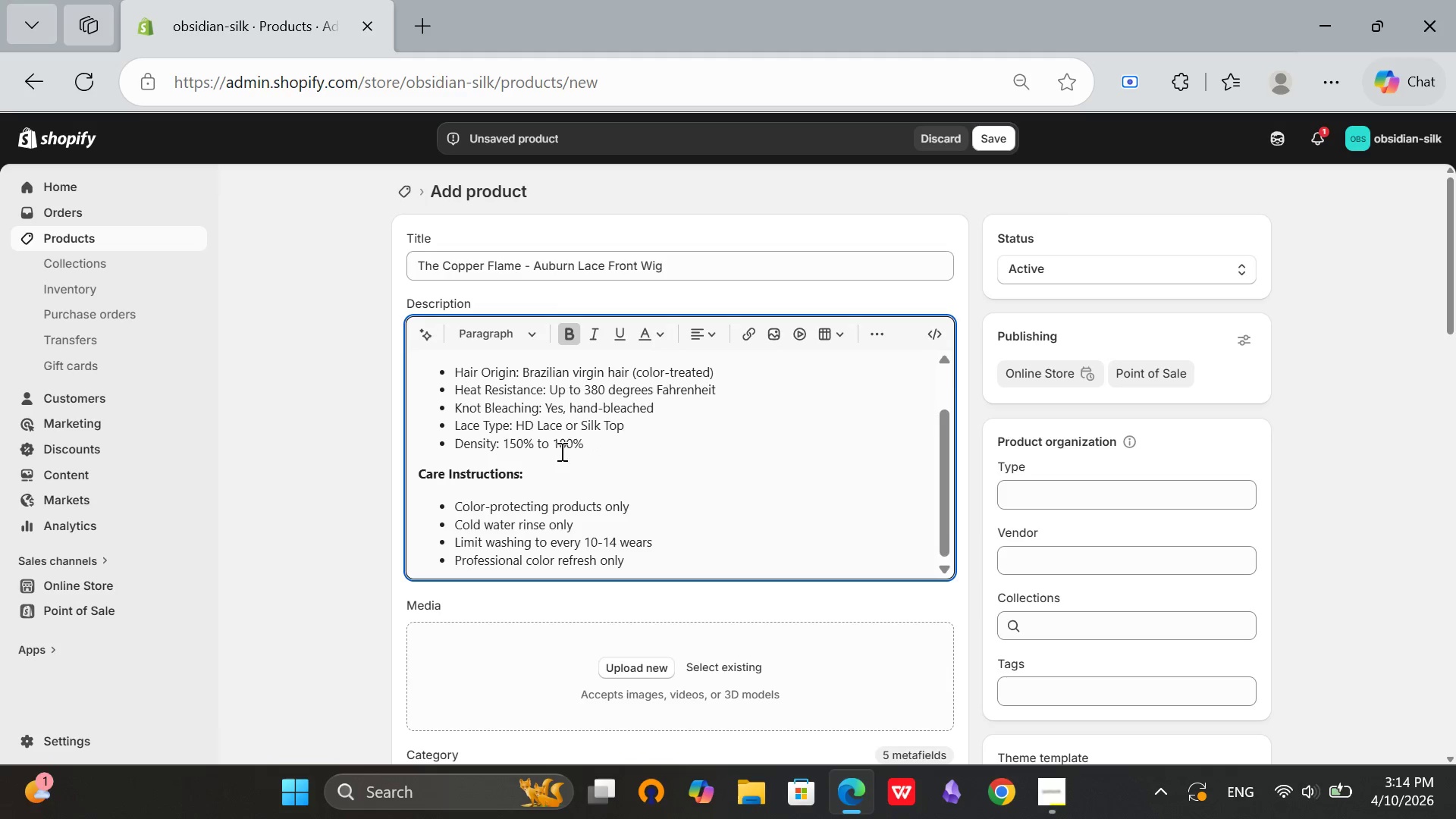 
scroll: coordinate [868, 588], scroll_direction: down, amount: 6.0
 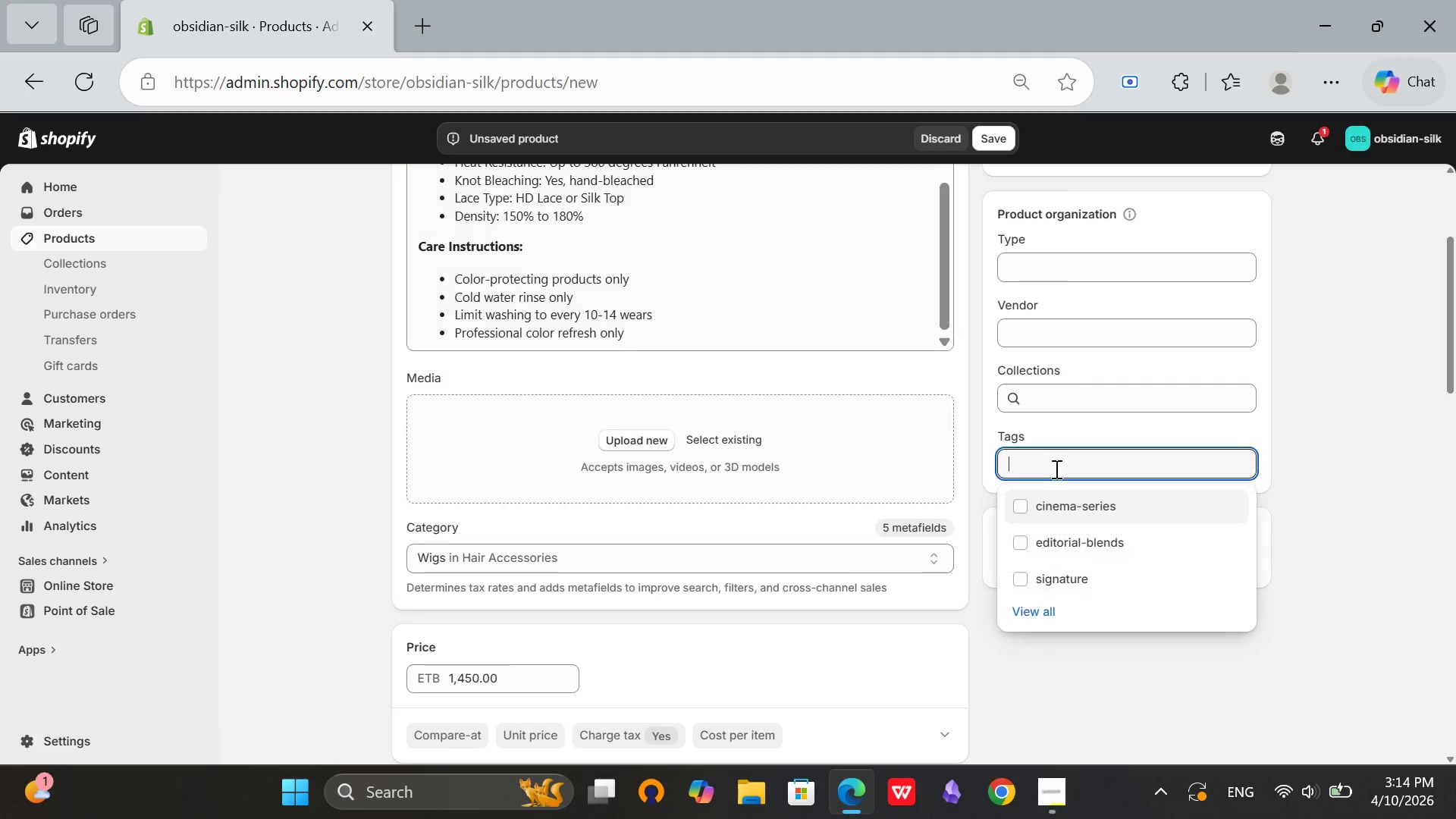 
left_click([1055, 469])
 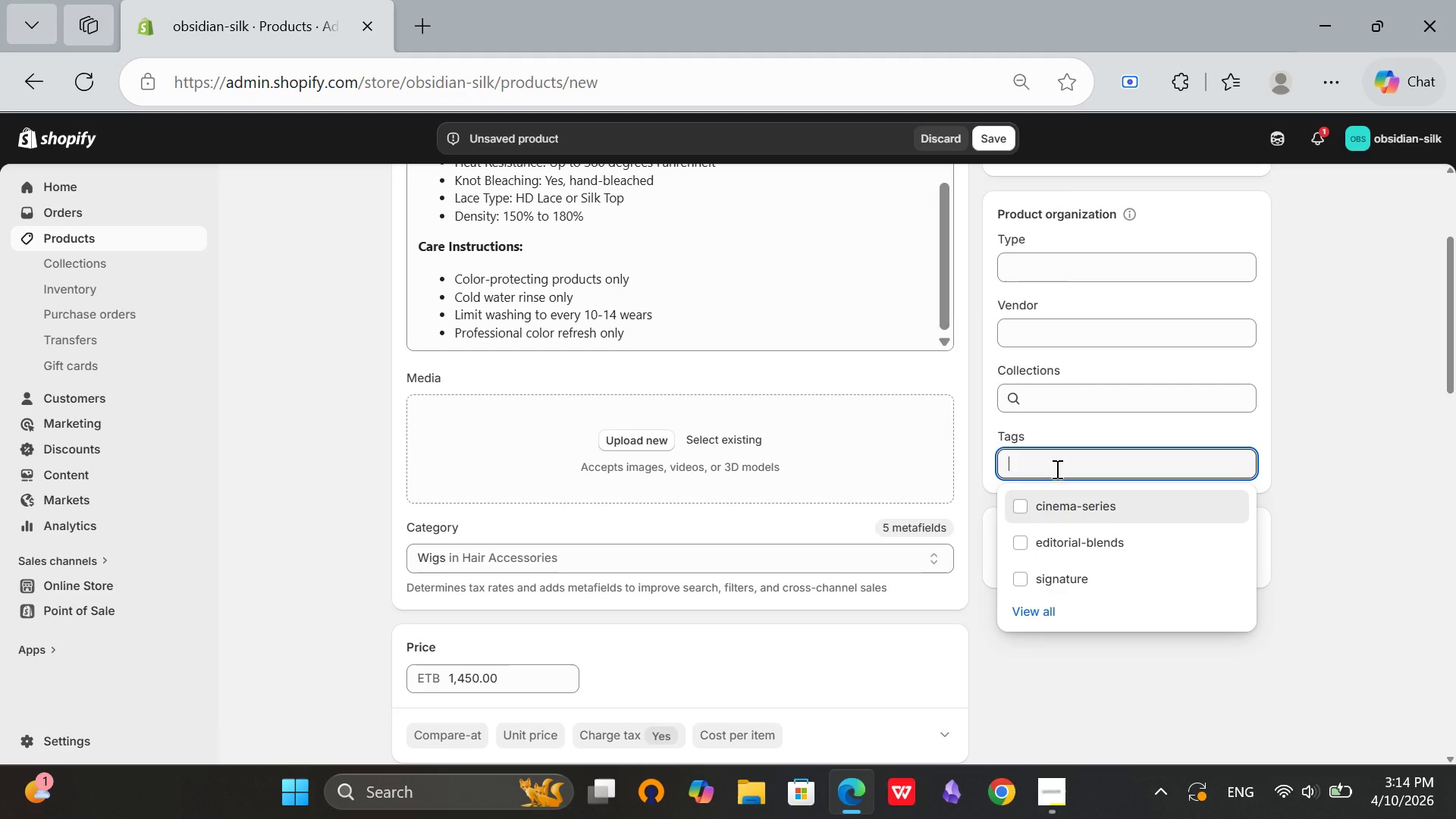 
wait(5.67)
 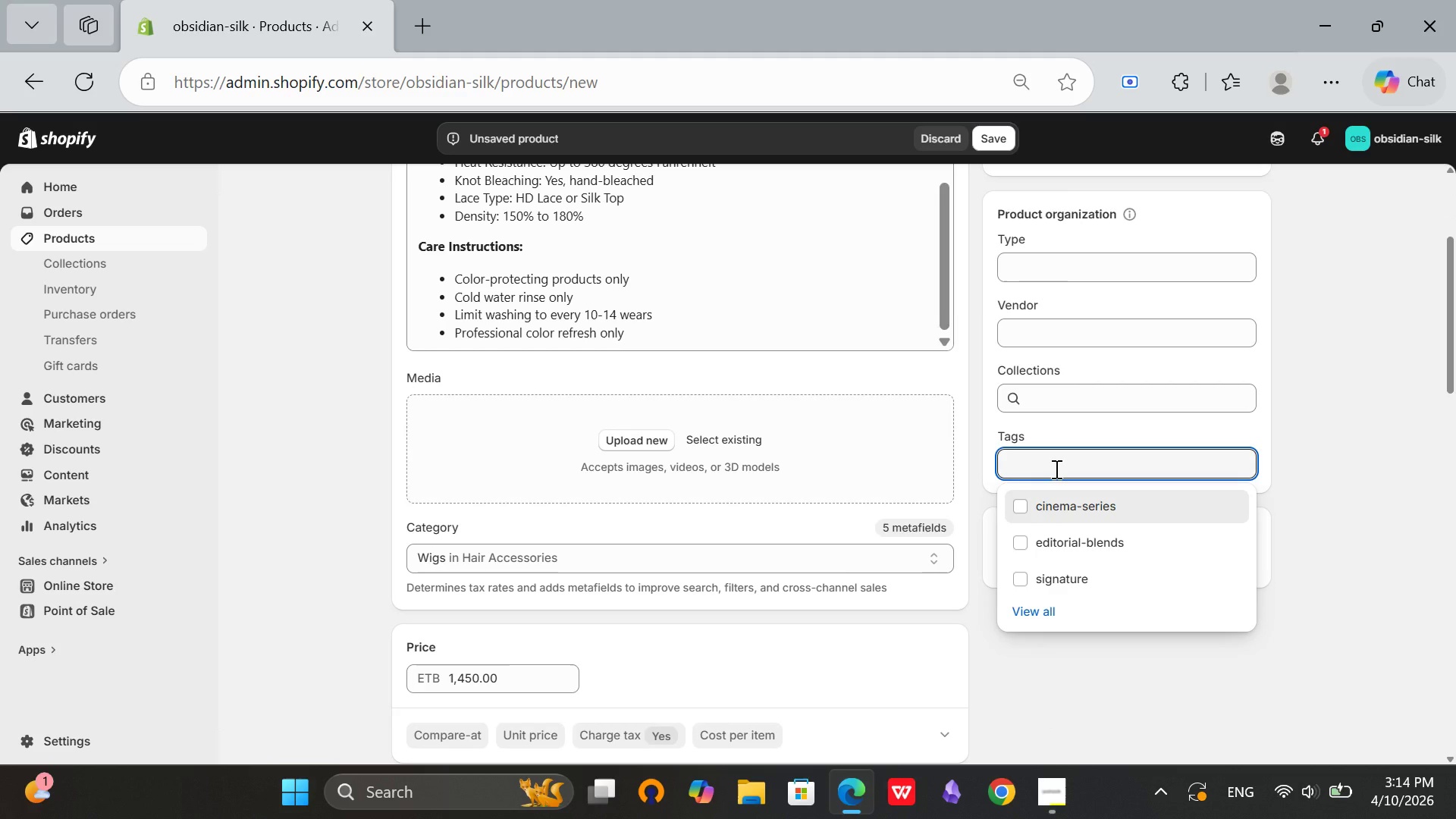 
left_click([1046, 554])
 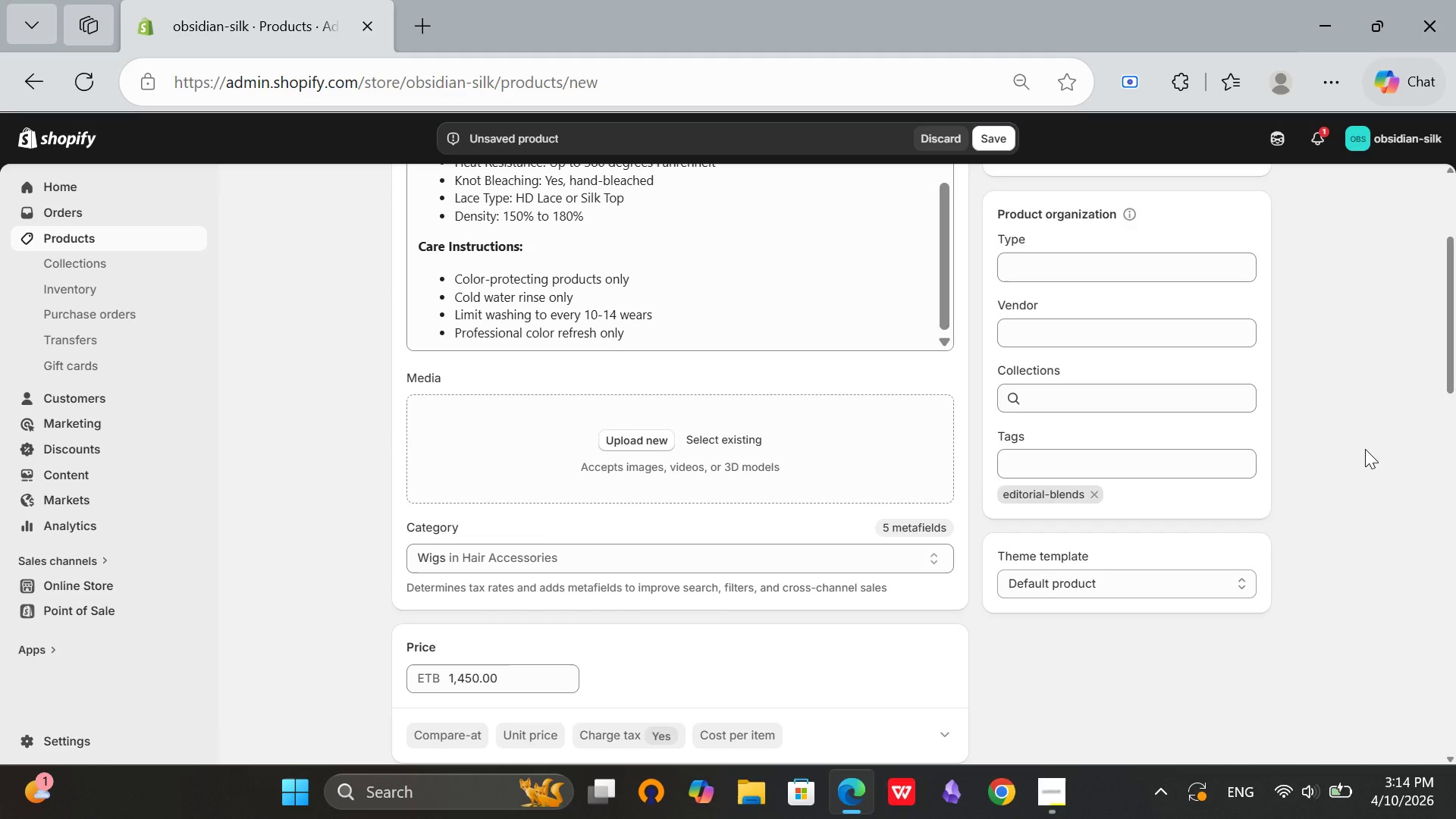 
left_click([1365, 449])
 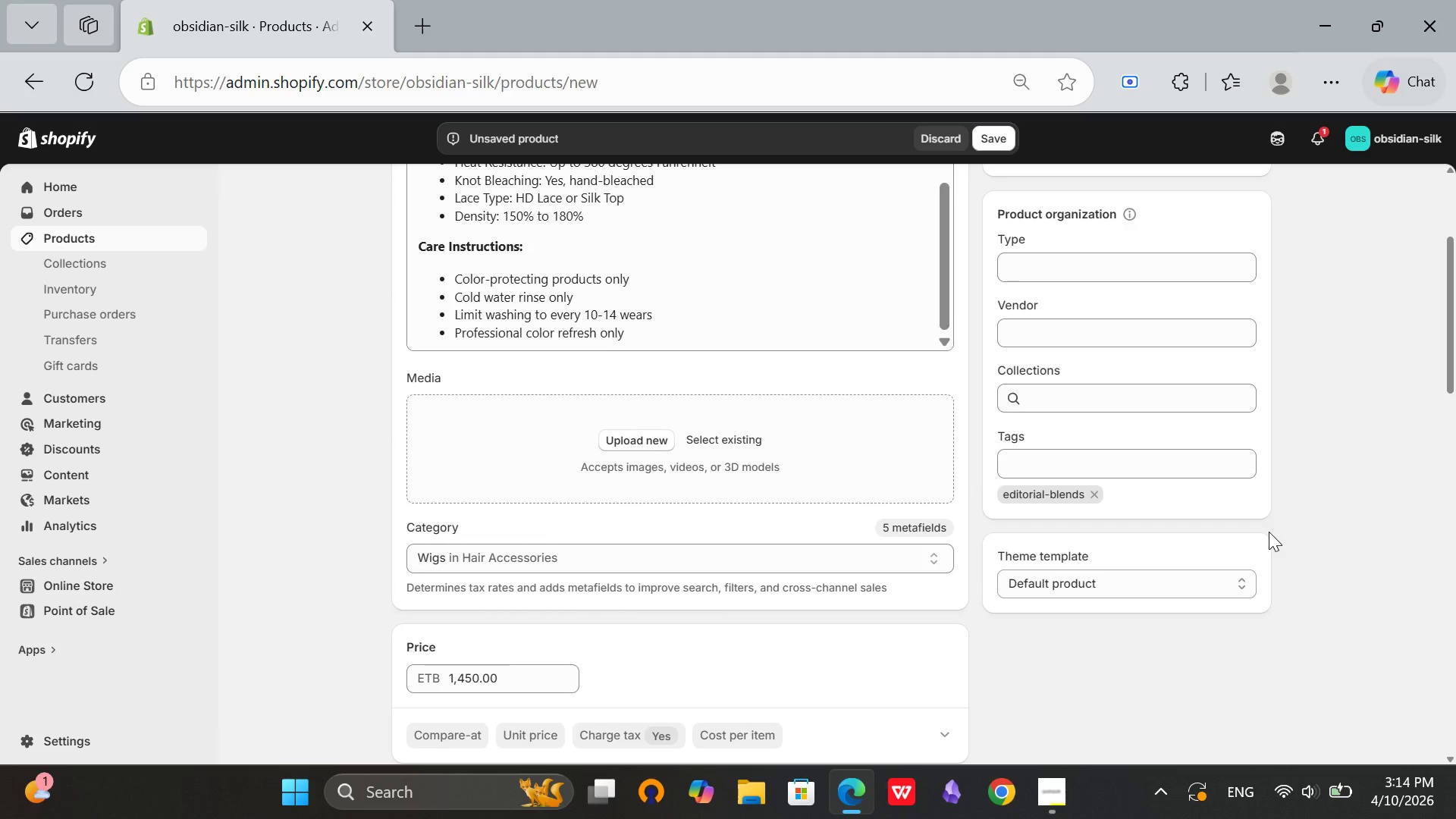 
scroll: coordinate [1269, 532], scroll_direction: up, amount: 3.0
 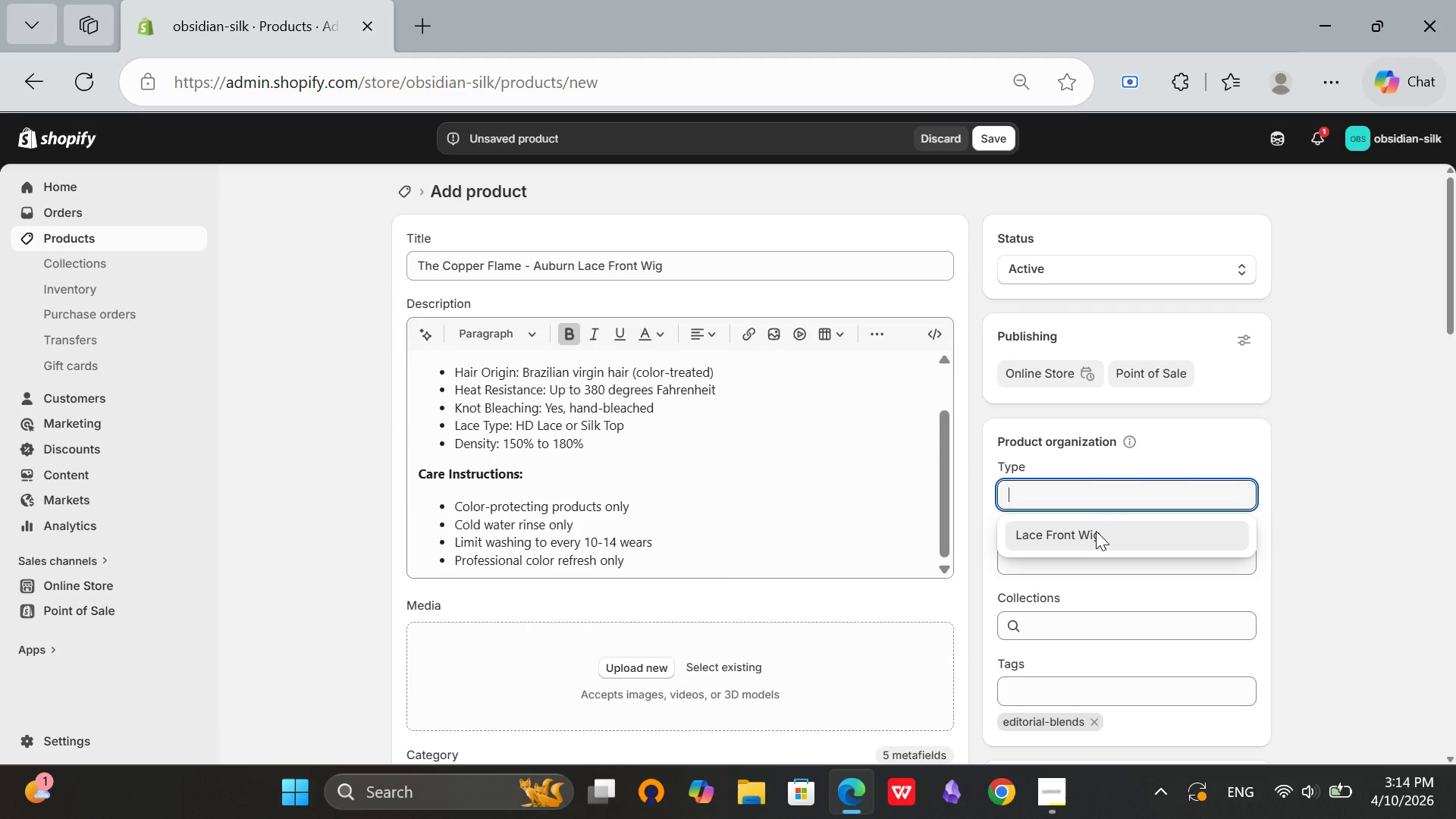 
left_click([1100, 505])
 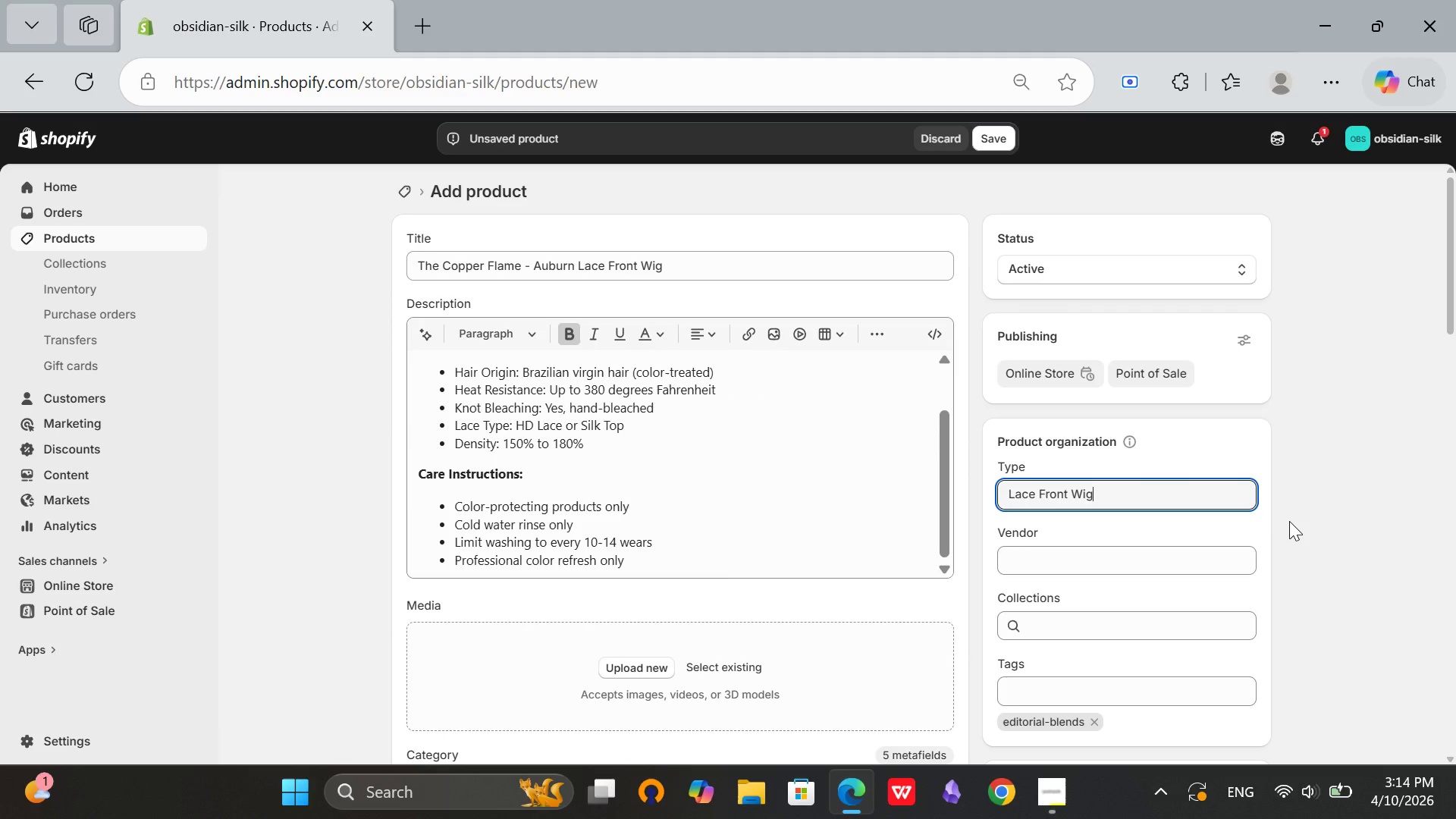 
left_click([1096, 533])
 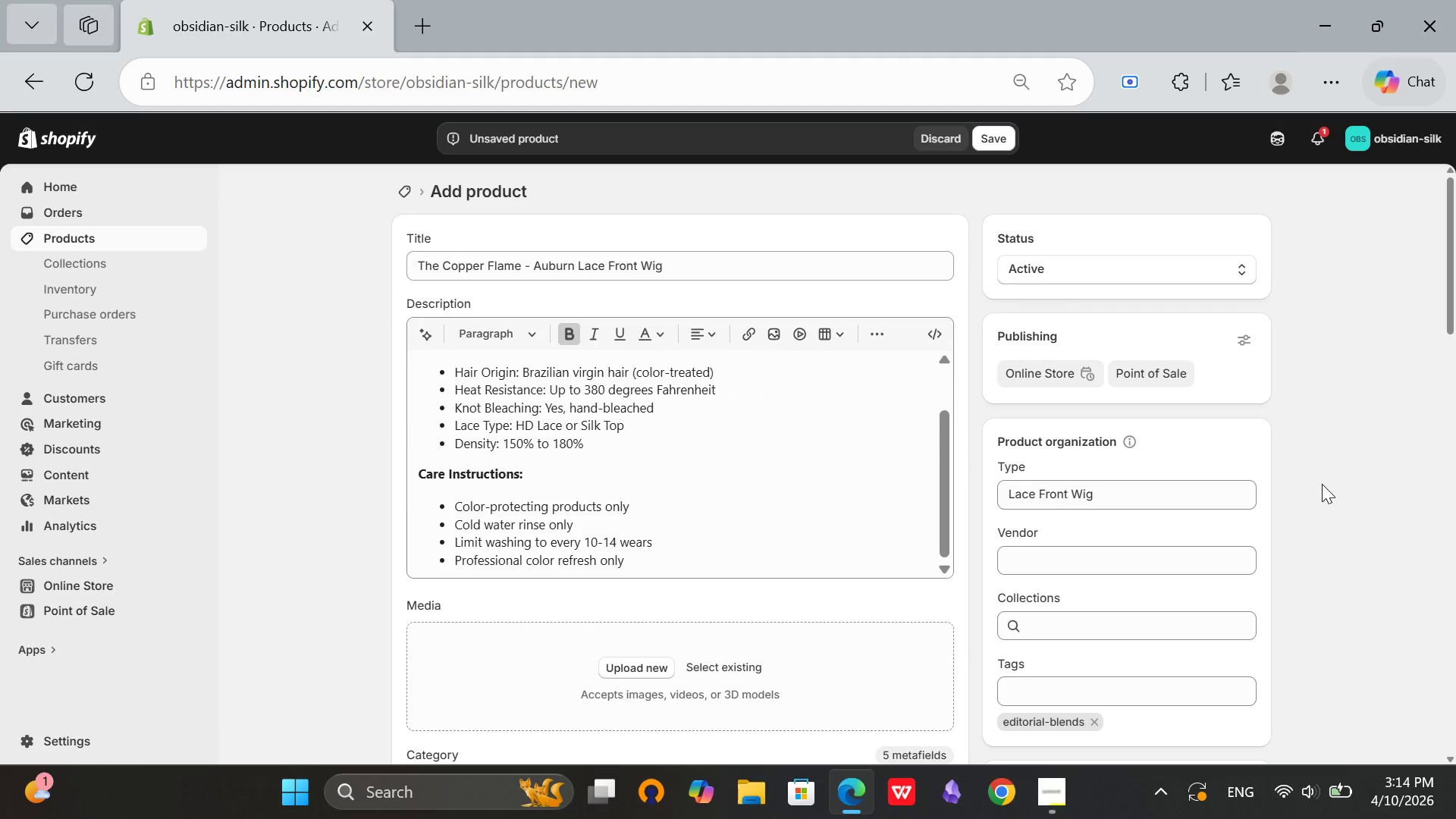 
left_click([1318, 481])
 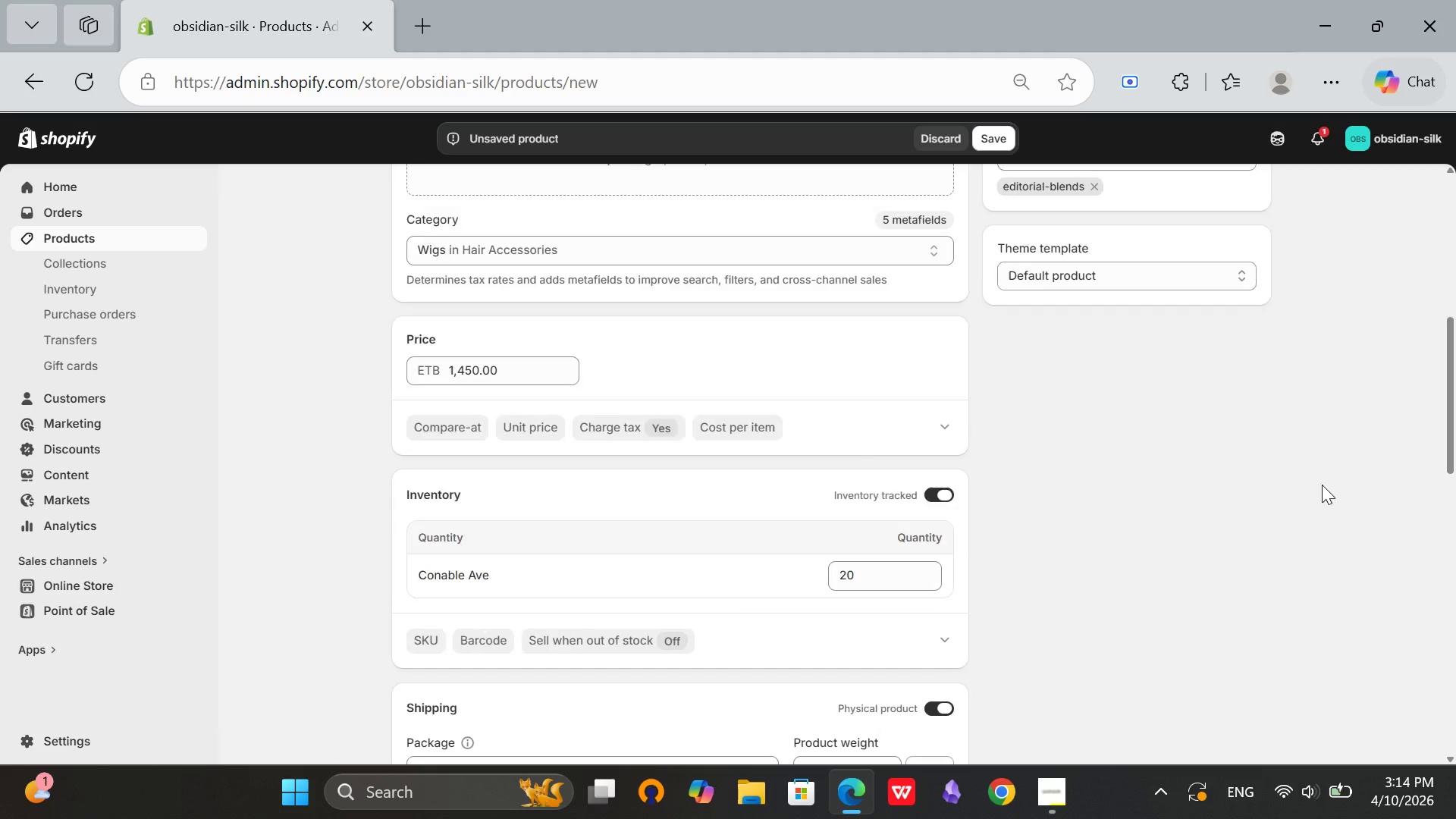 
scroll: coordinate [1322, 485], scroll_direction: down, amount: 9.0
 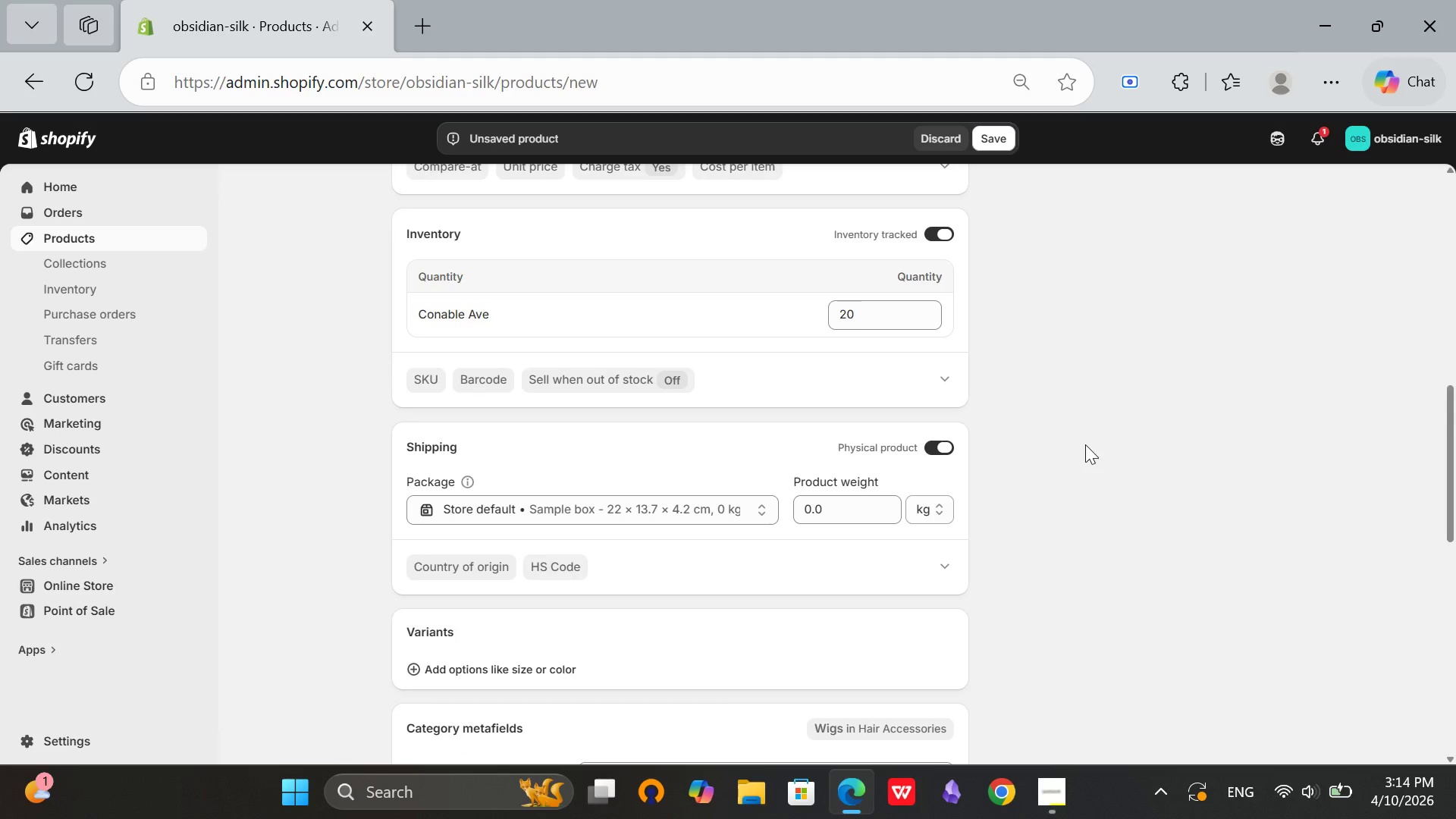 
scroll: coordinate [1322, 485], scroll_direction: up, amount: 2.0
 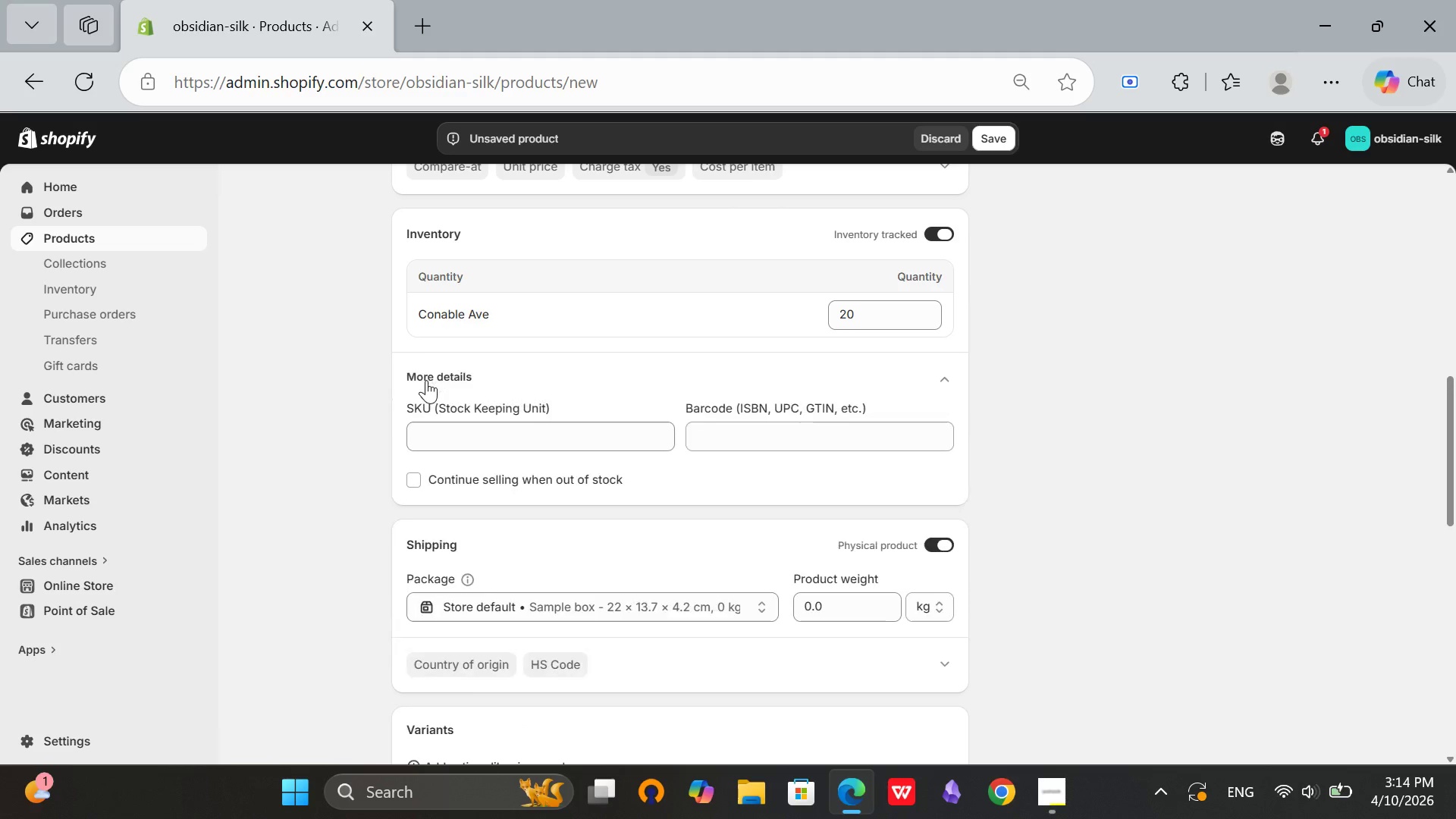 
left_click([426, 380])
 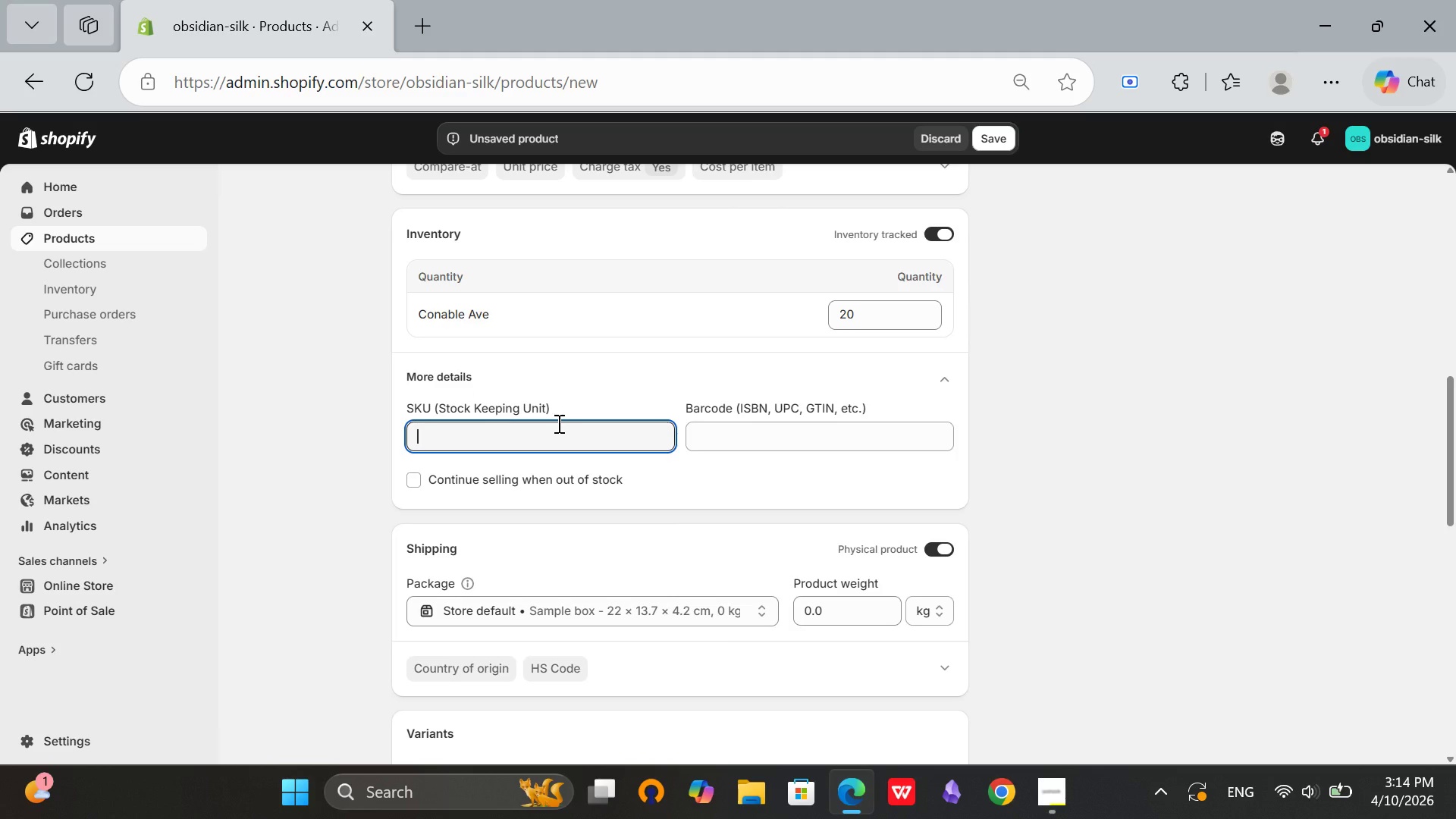 
type(OBS-COP-09)
 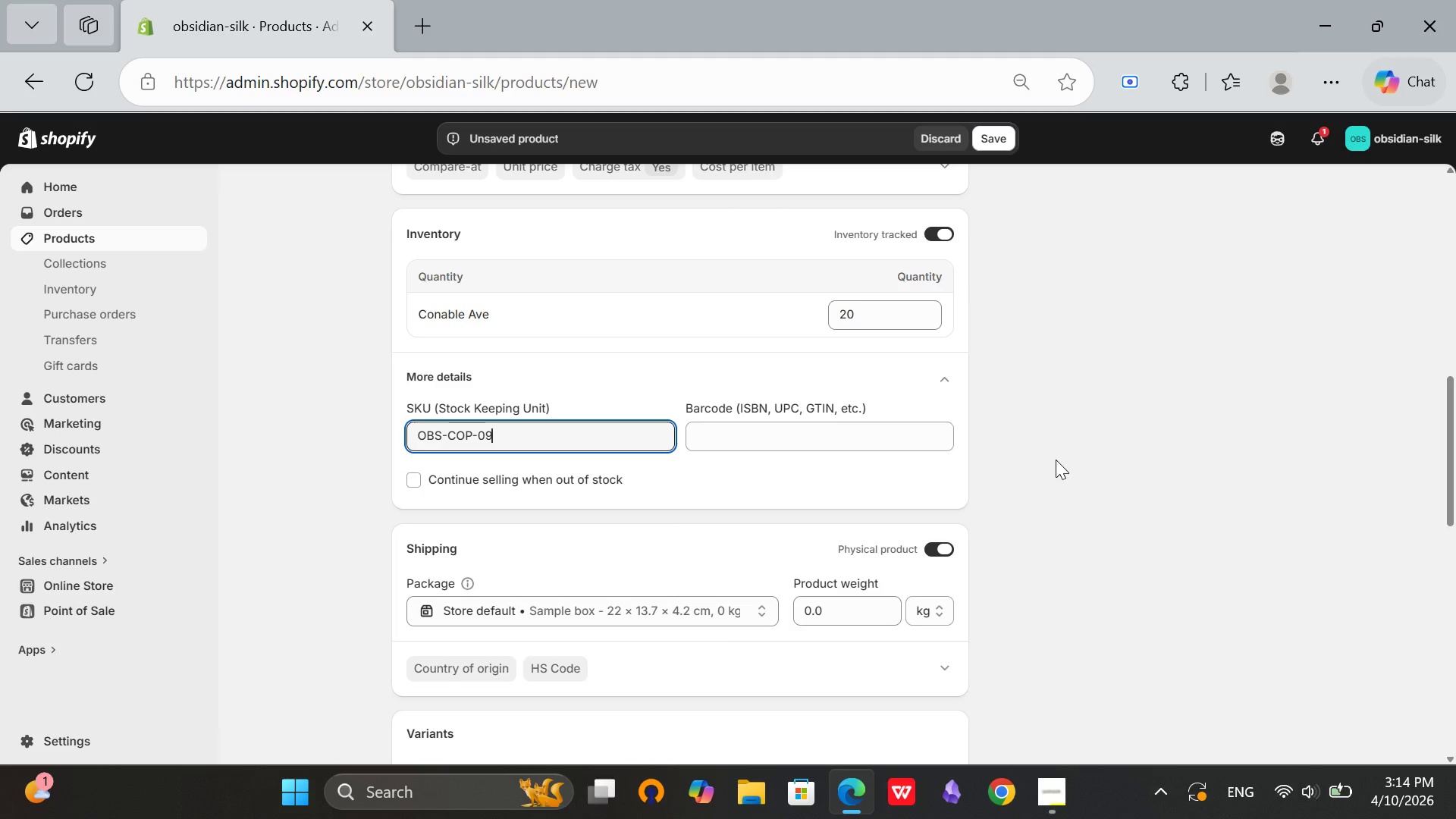 
left_click([1056, 460])
 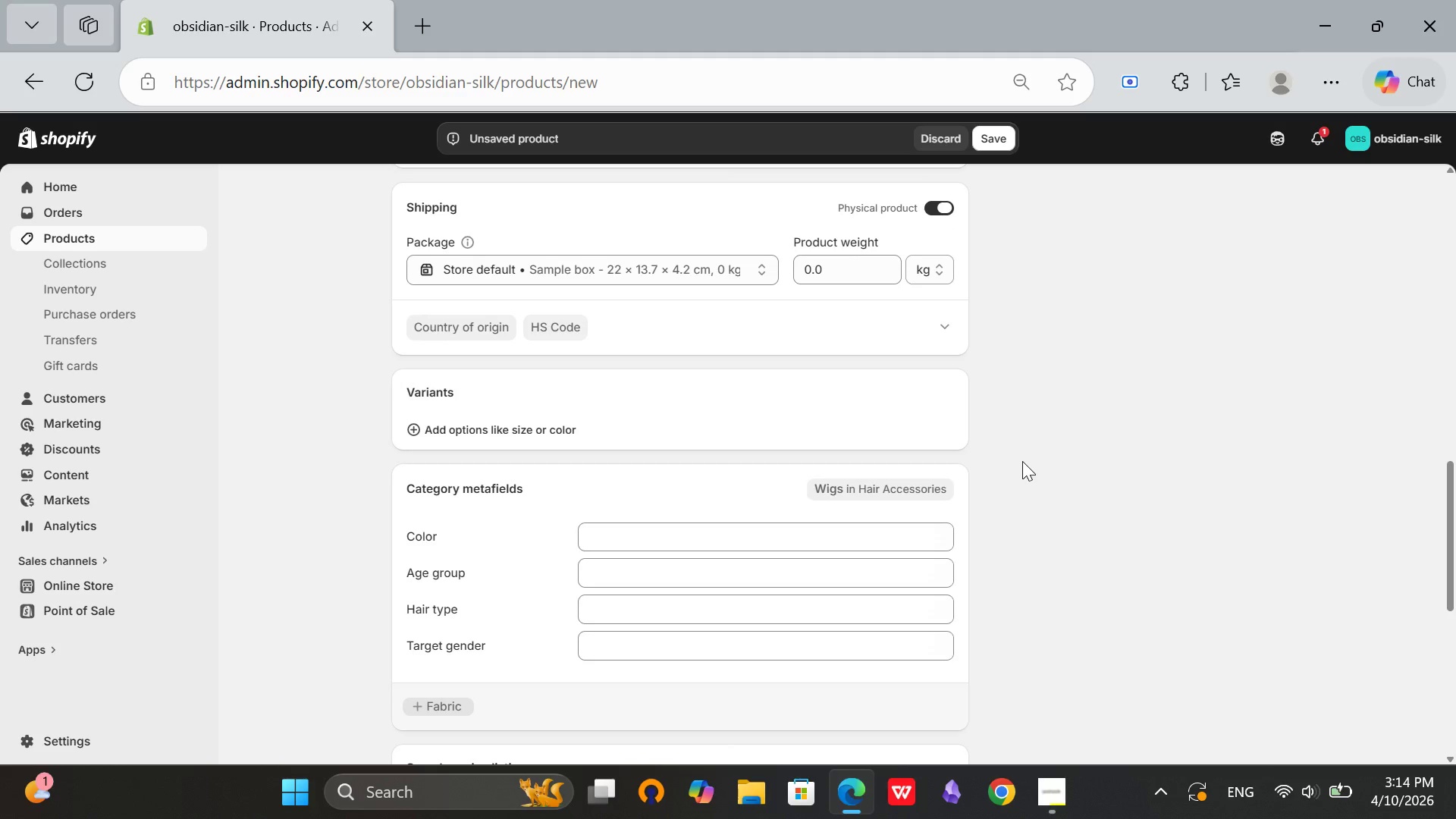 
scroll: coordinate [1022, 461], scroll_direction: down, amount: 3.0
 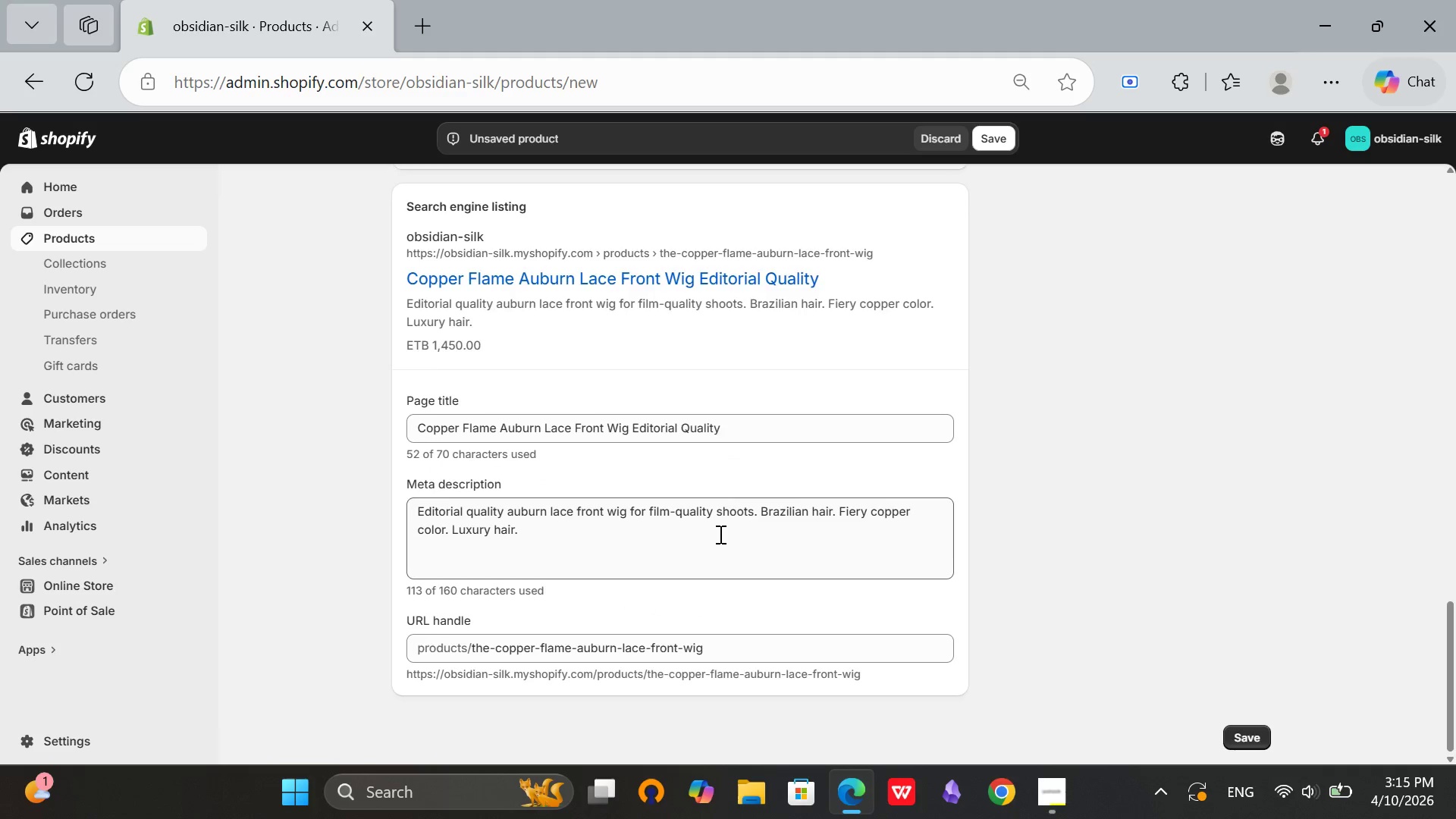 
scroll: coordinate [543, 447], scroll_direction: up, amount: 22.0
 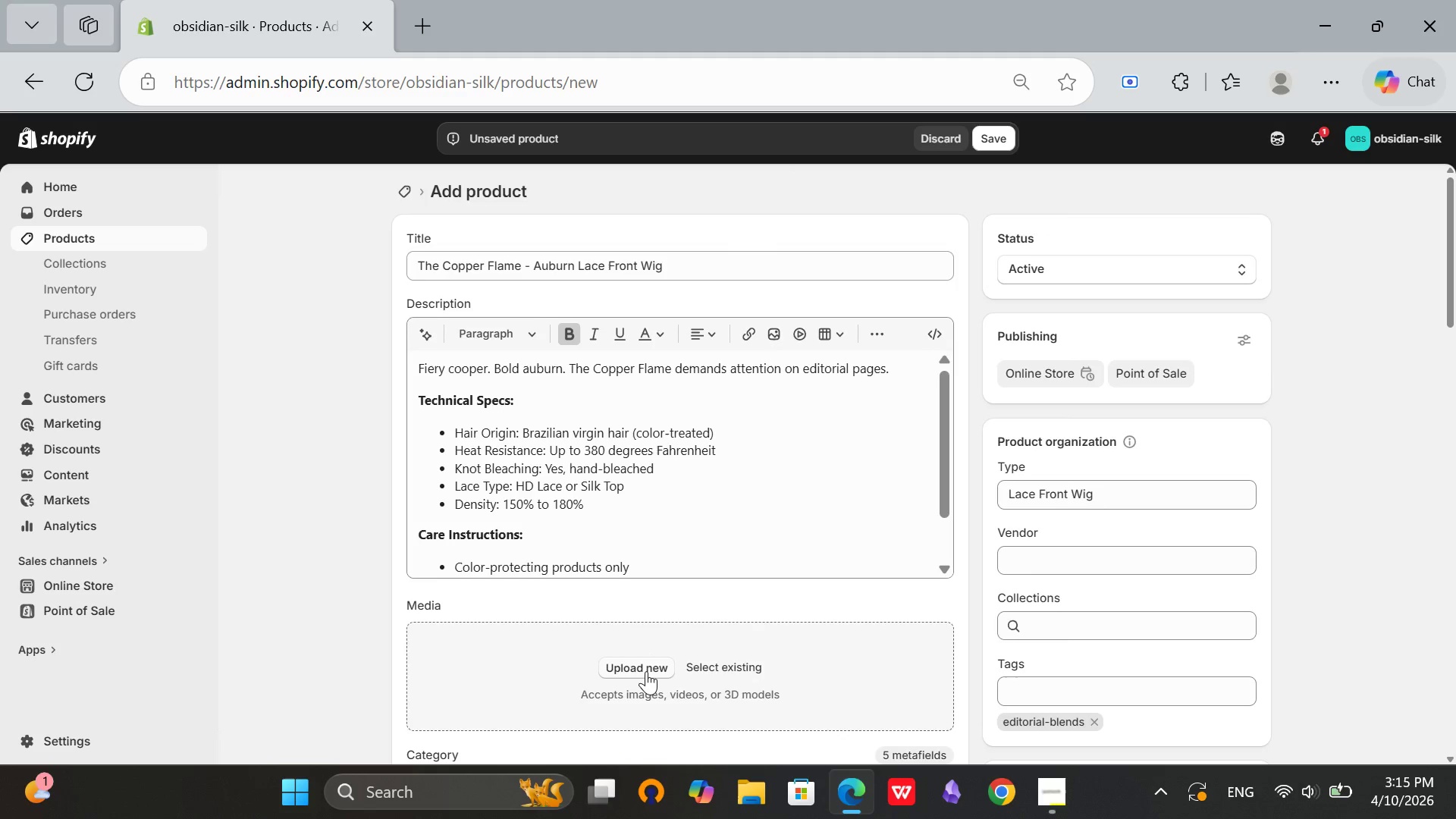 
left_click([646, 671])
 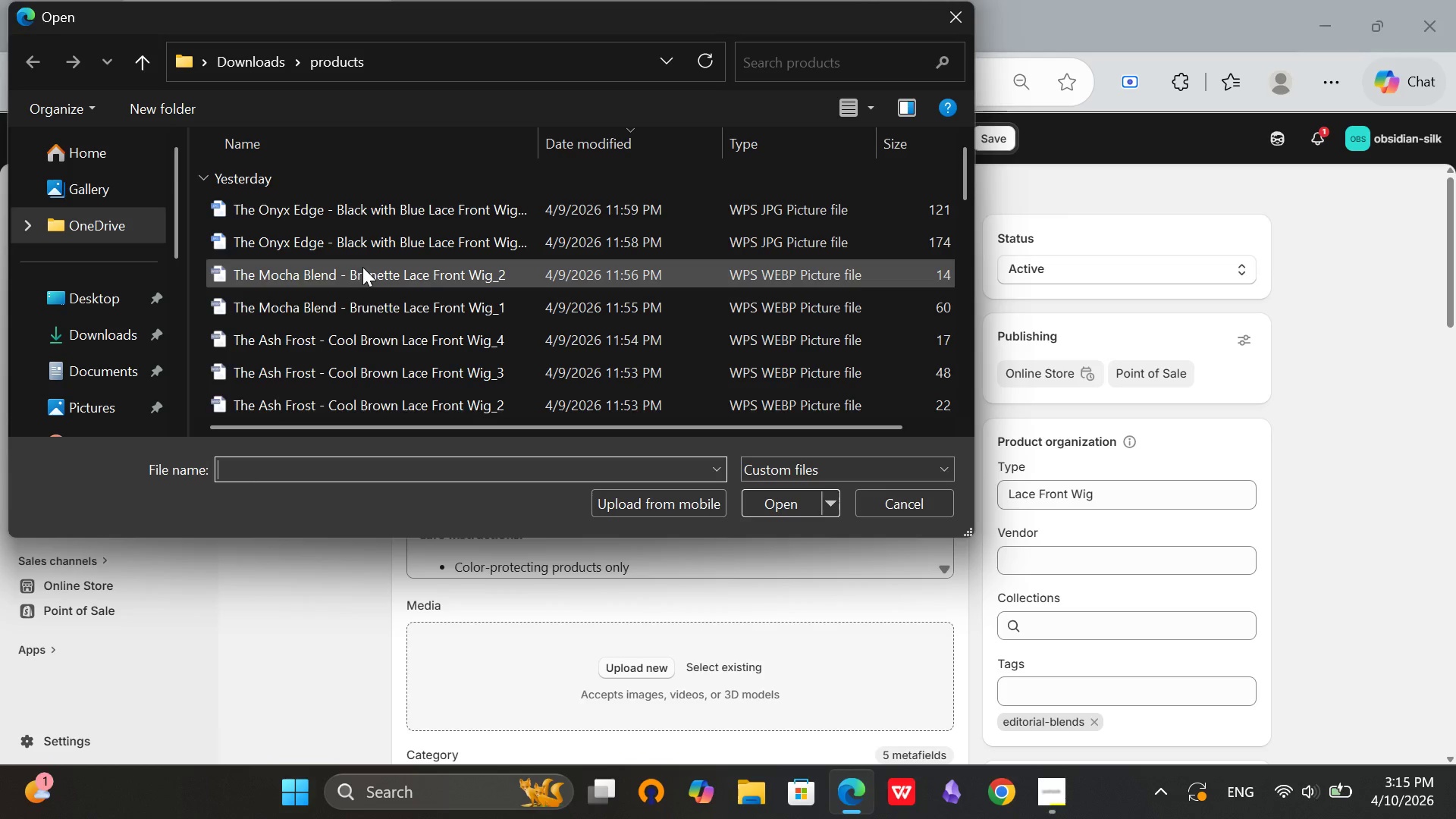 
scroll: coordinate [403, 356], scroll_direction: down, amount: 13.0
 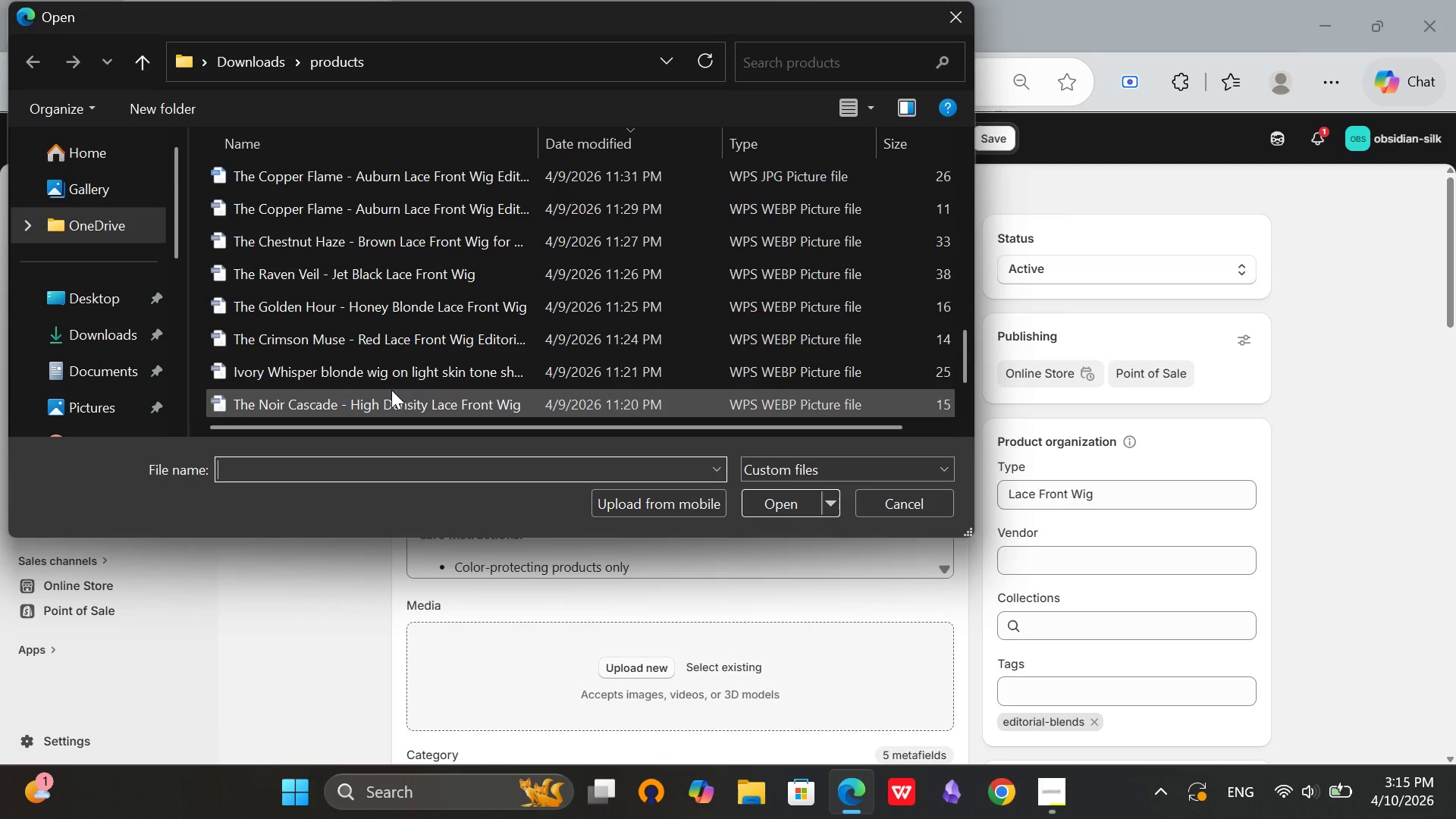 
scroll: coordinate [391, 390], scroll_direction: up, amount: 1.0
 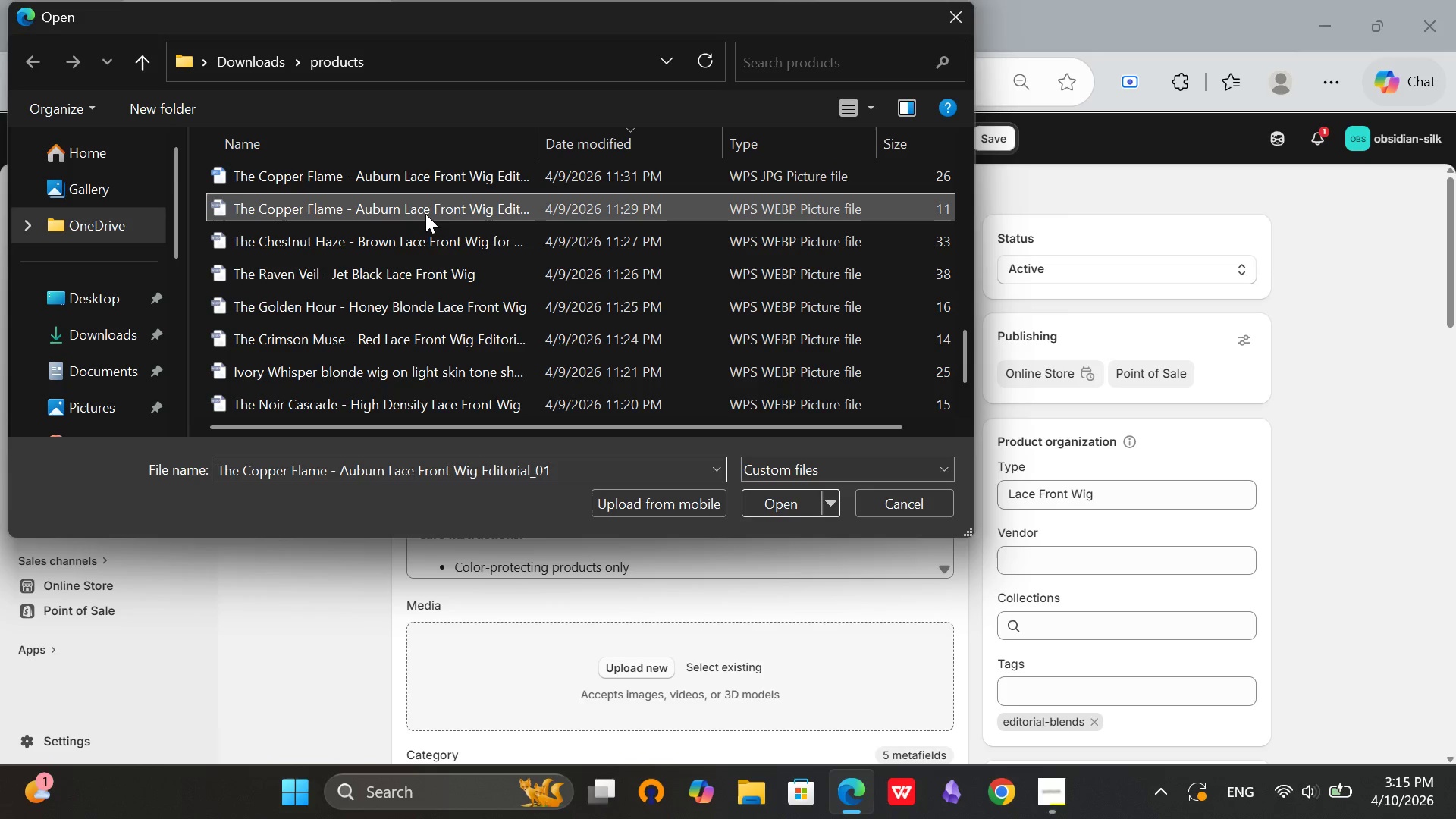 
left_click([425, 214])
 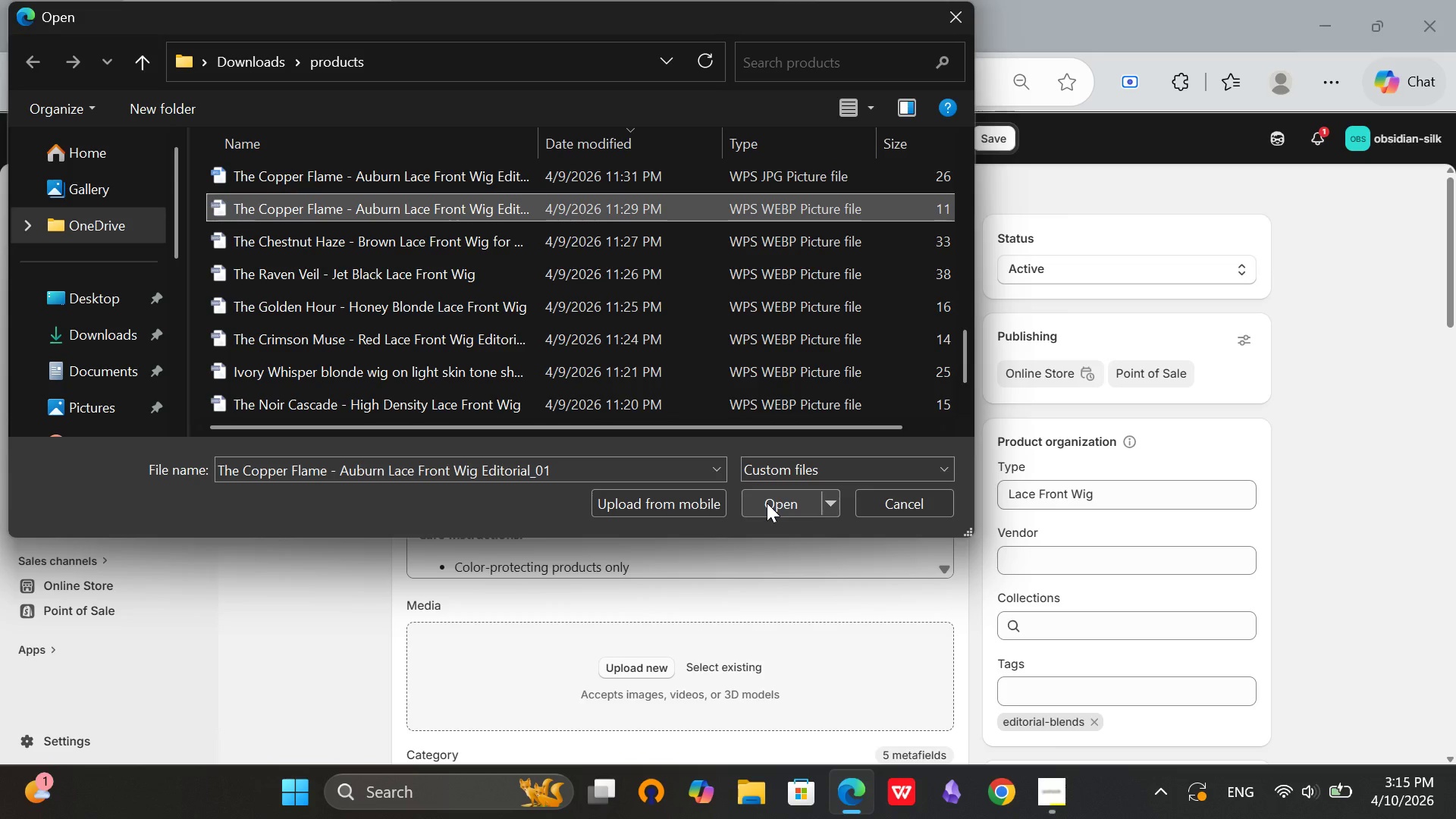 
left_click([767, 503])
 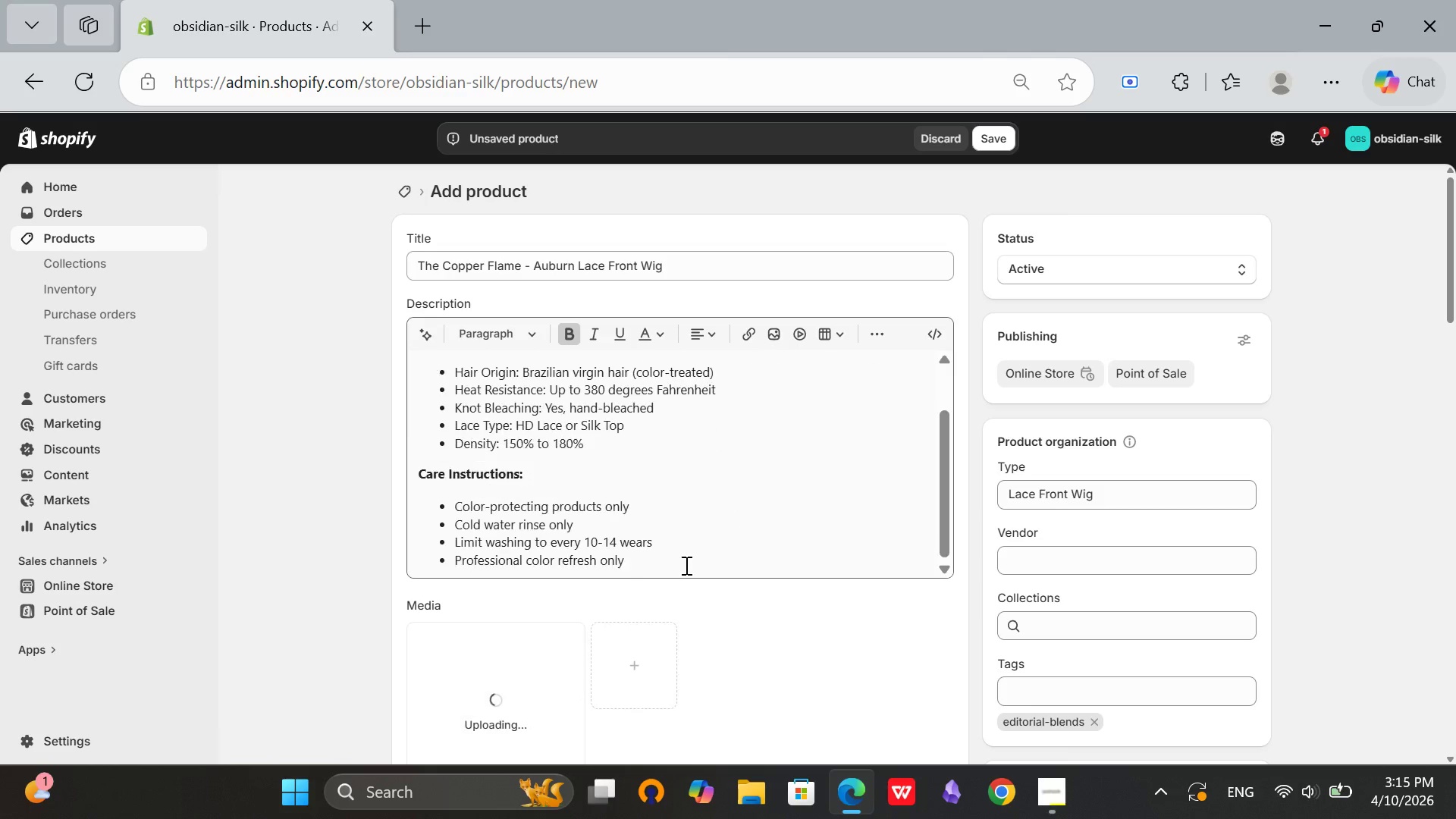 
scroll: coordinate [658, 558], scroll_direction: down, amount: 4.0
 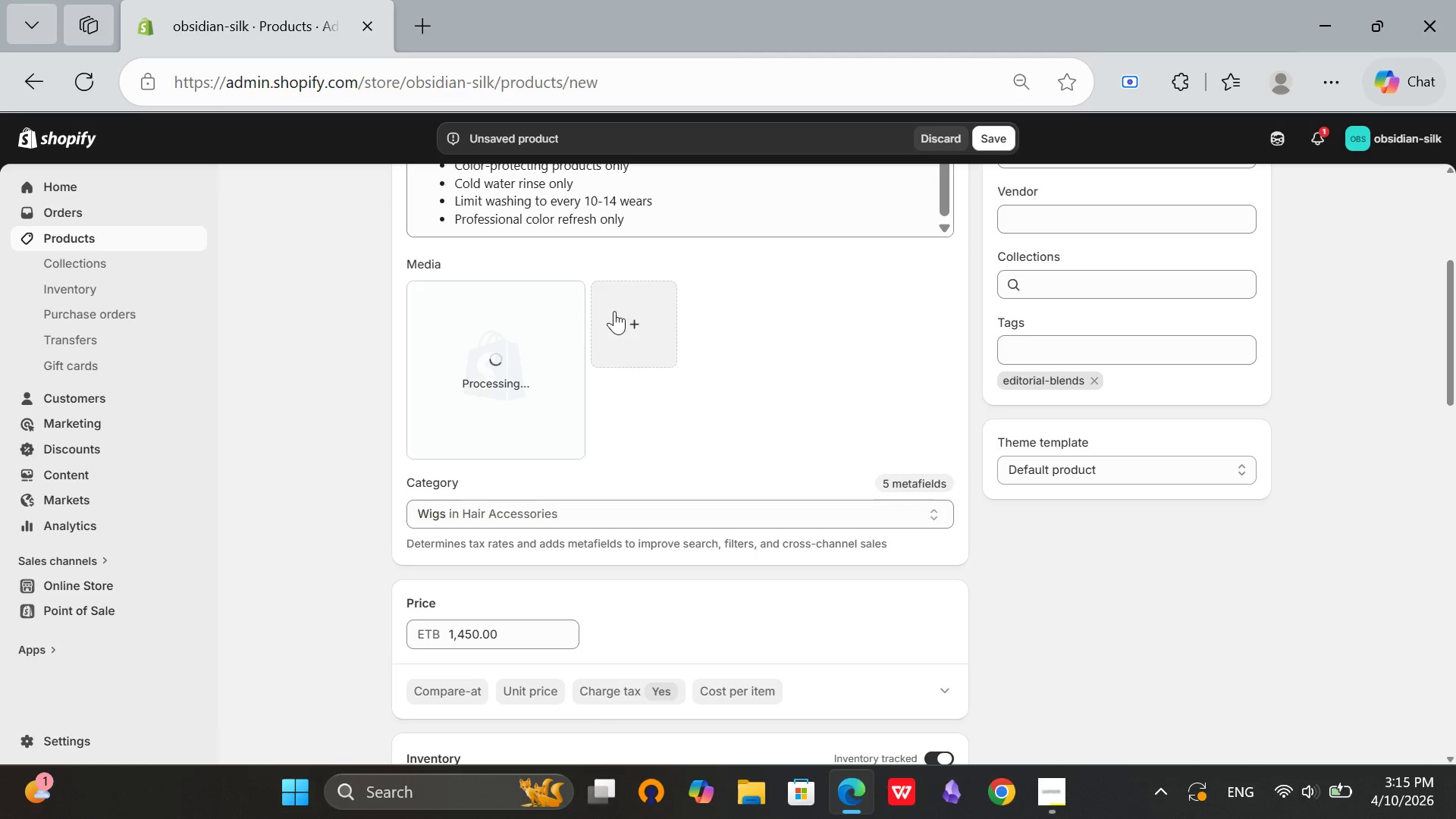 
left_click([614, 311])
 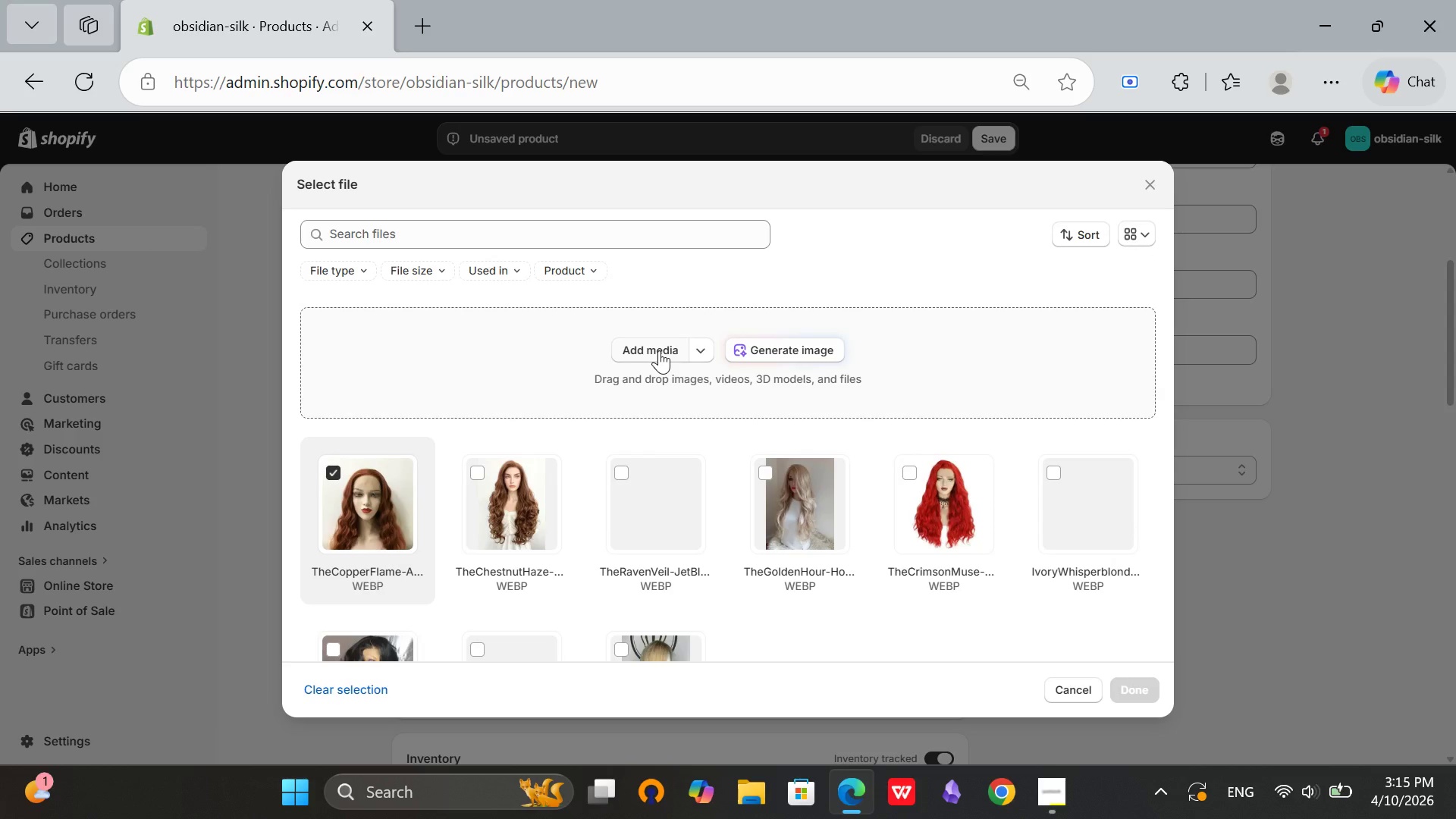 
left_click([659, 350])
 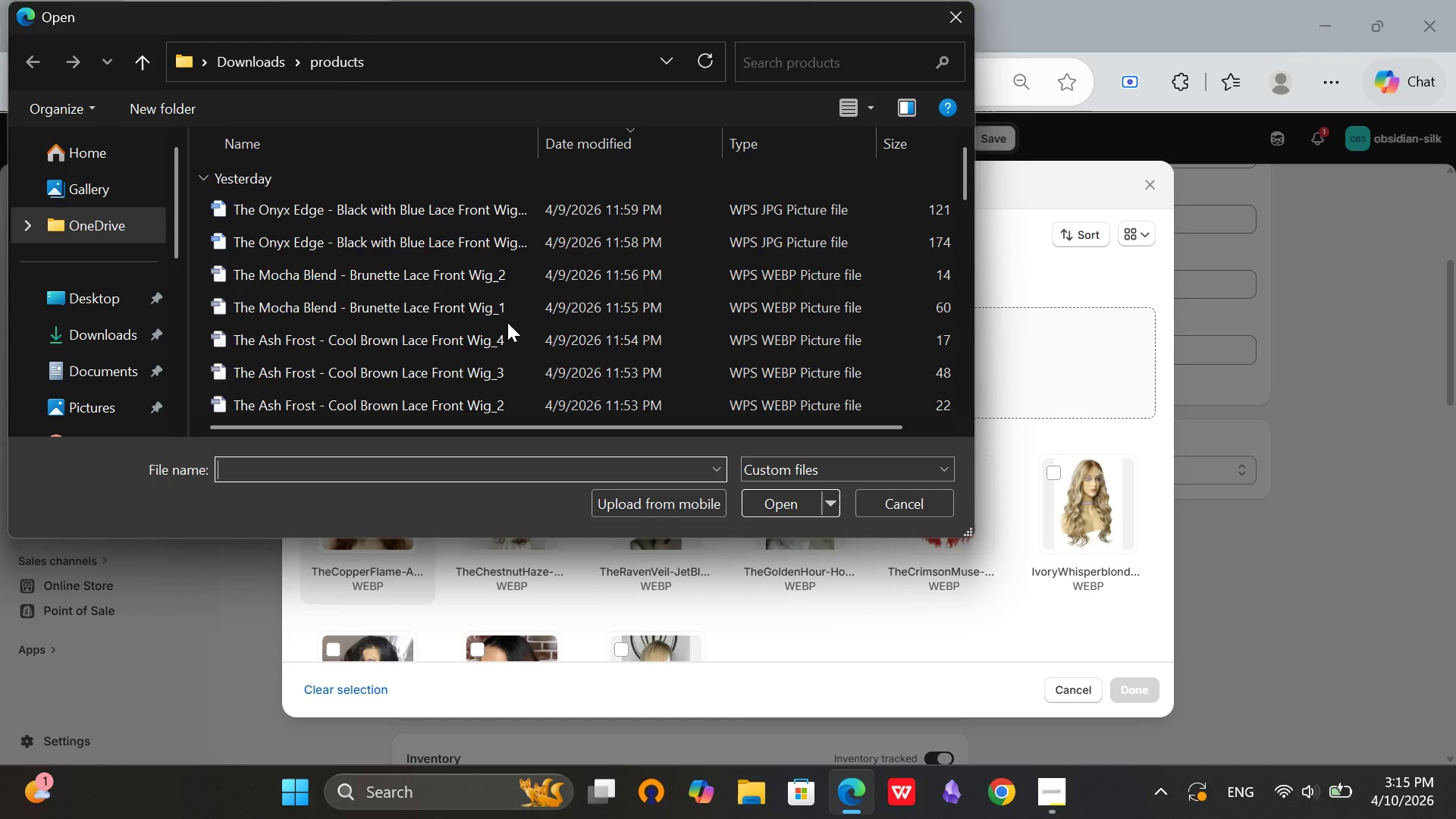 
scroll: coordinate [507, 322], scroll_direction: down, amount: 8.0
 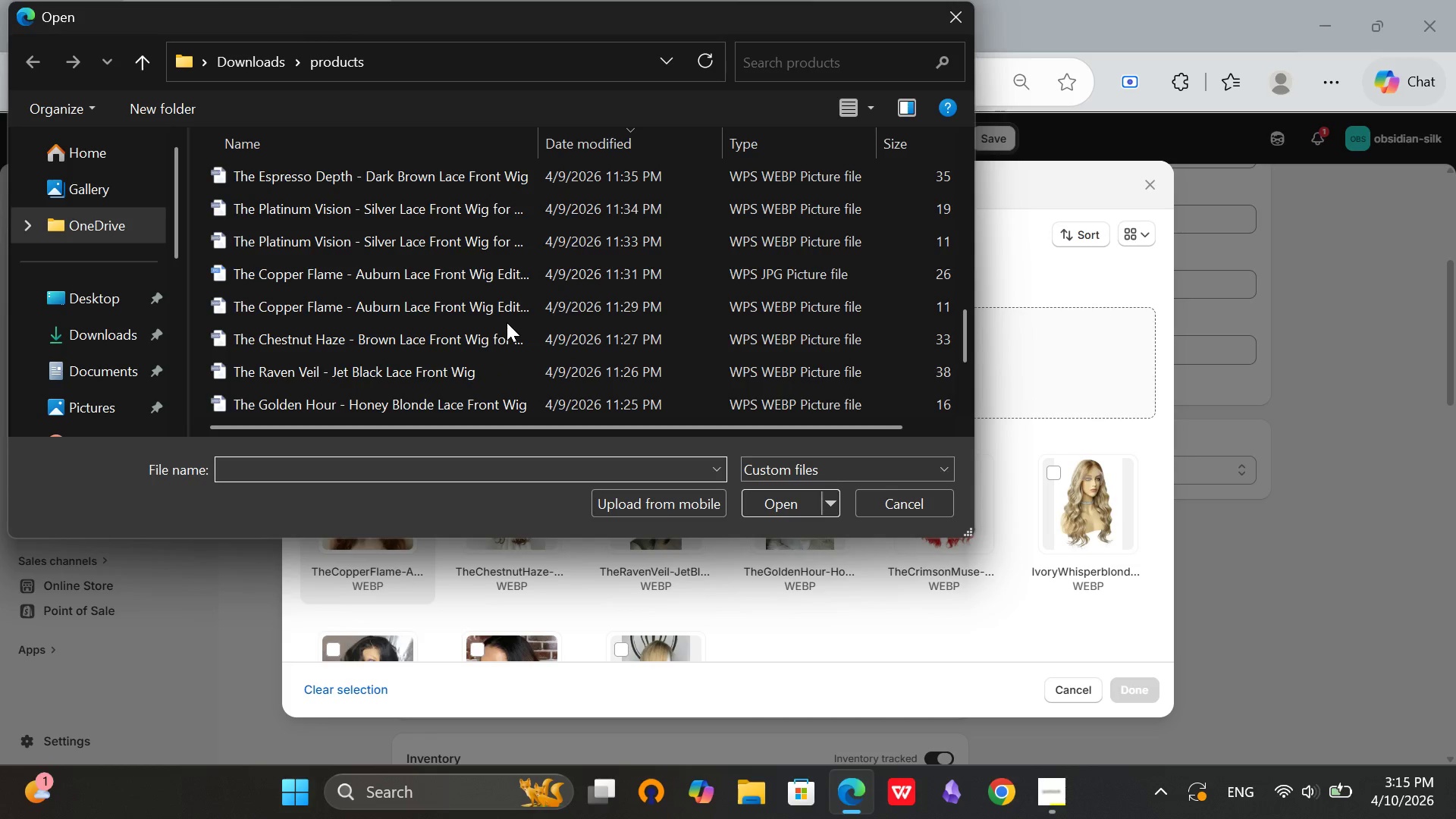 
scroll: coordinate [507, 322], scroll_direction: up, amount: 1.0
 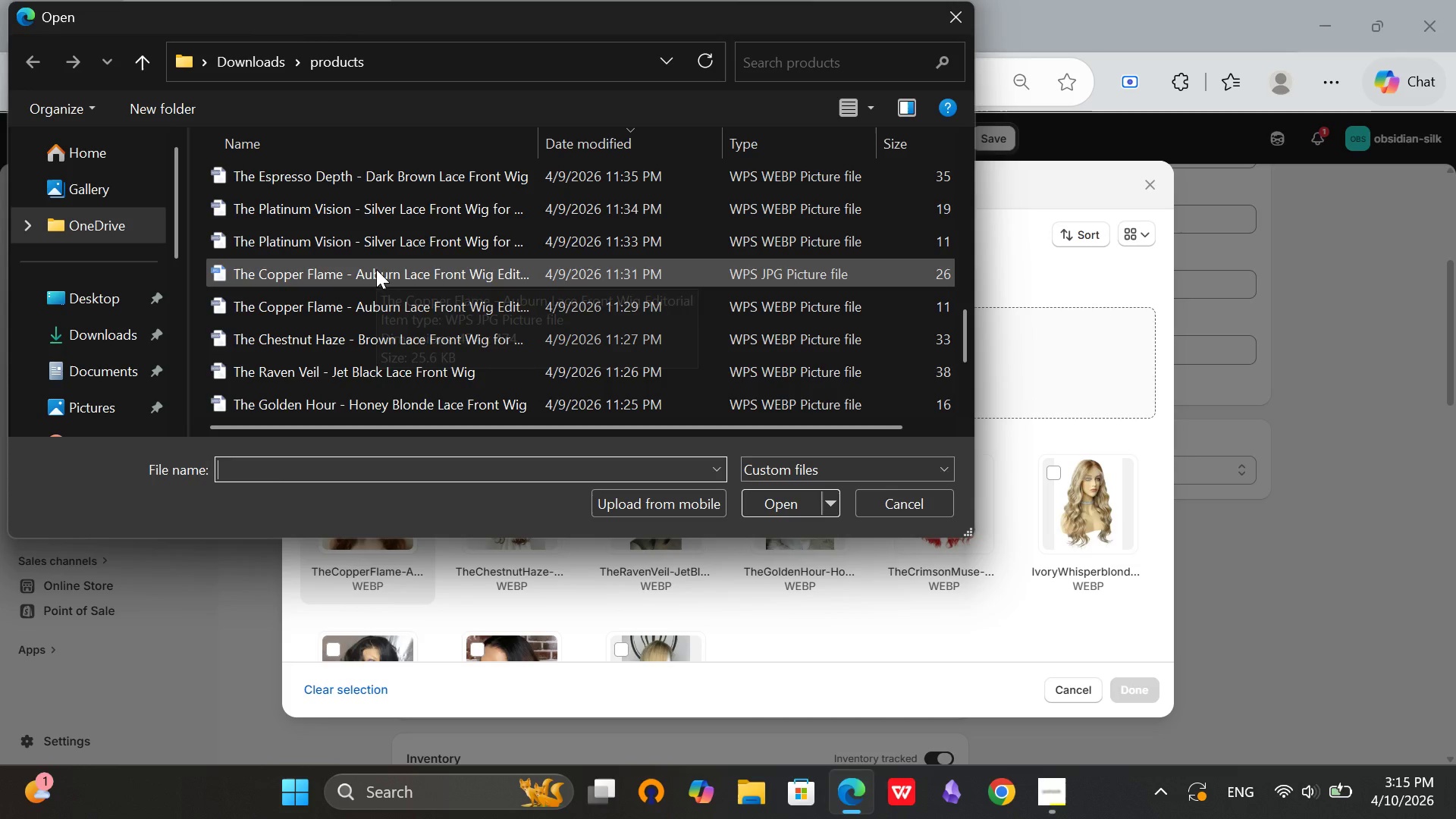 
left_click([376, 269])
 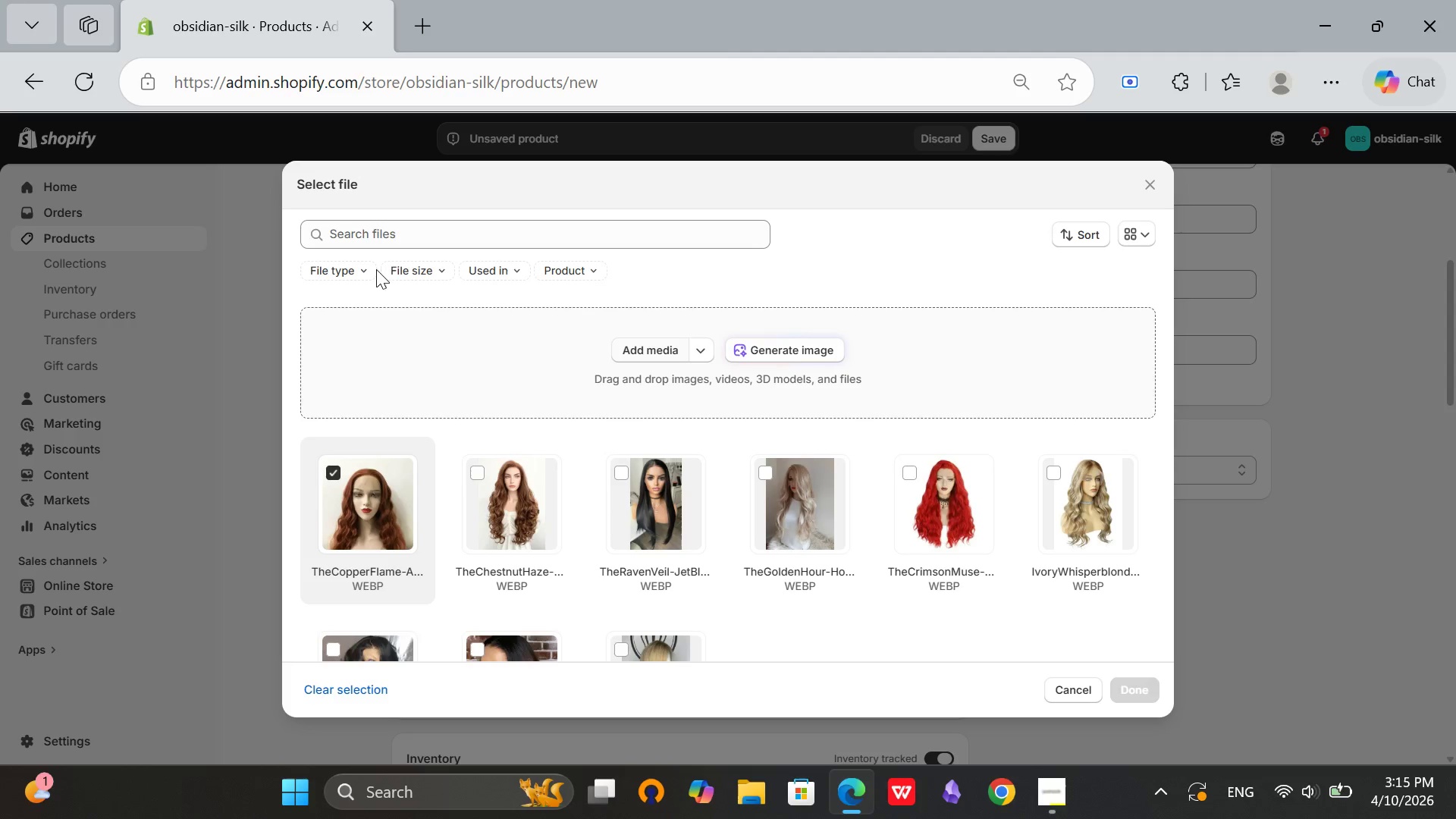 
double_click([376, 269])
 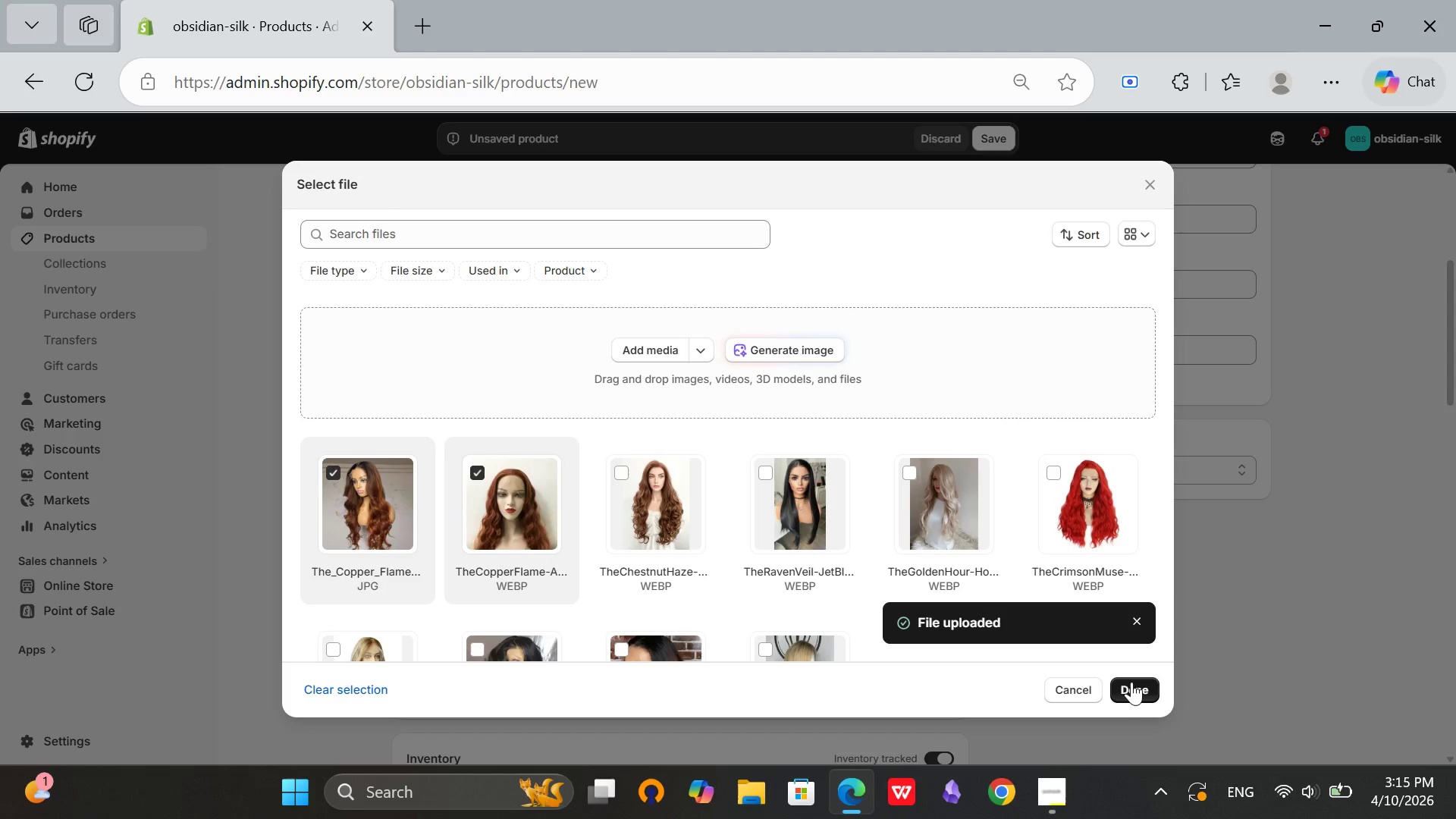 
wait(7.44)
 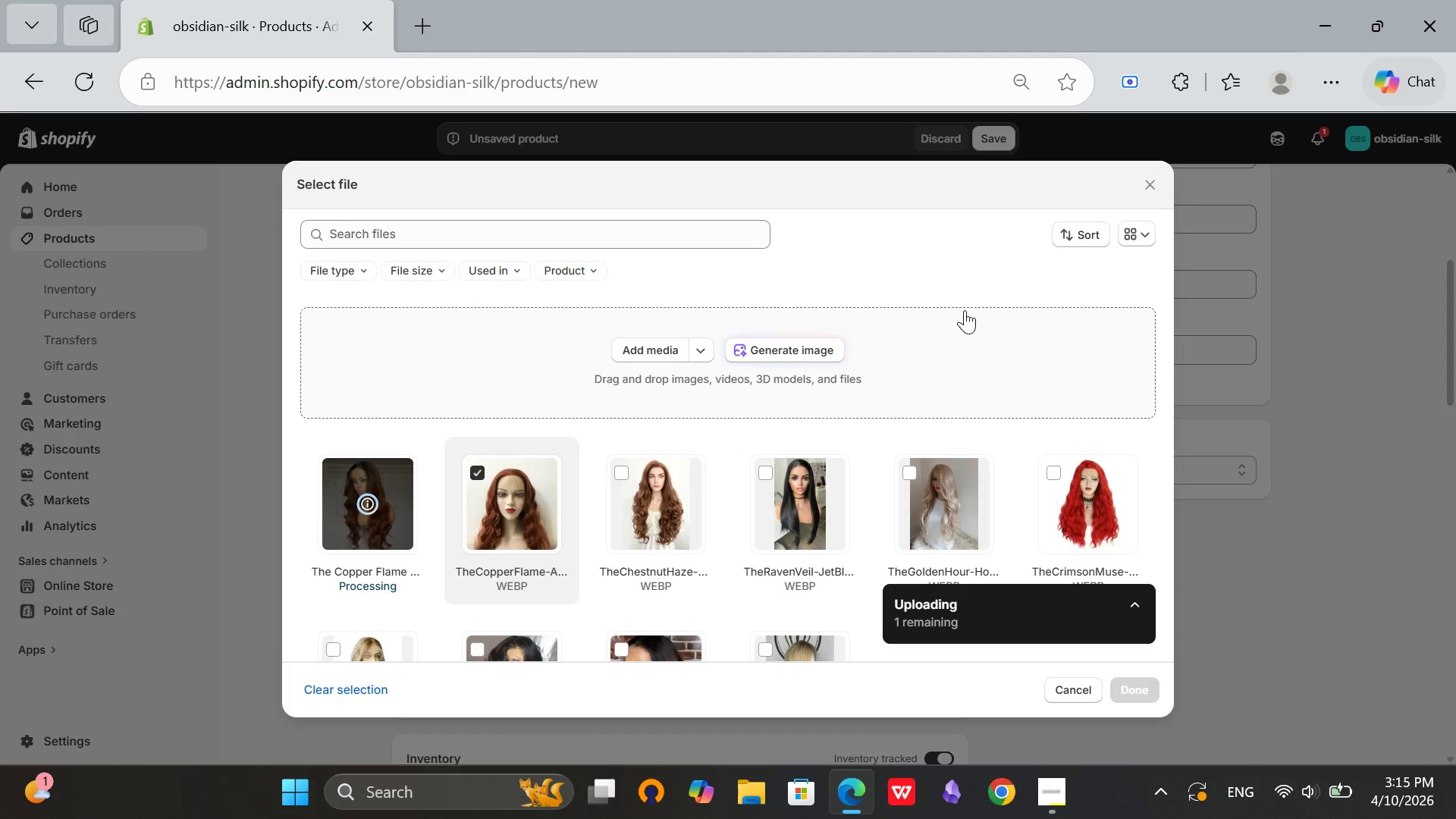 
double_click([1137, 682])
 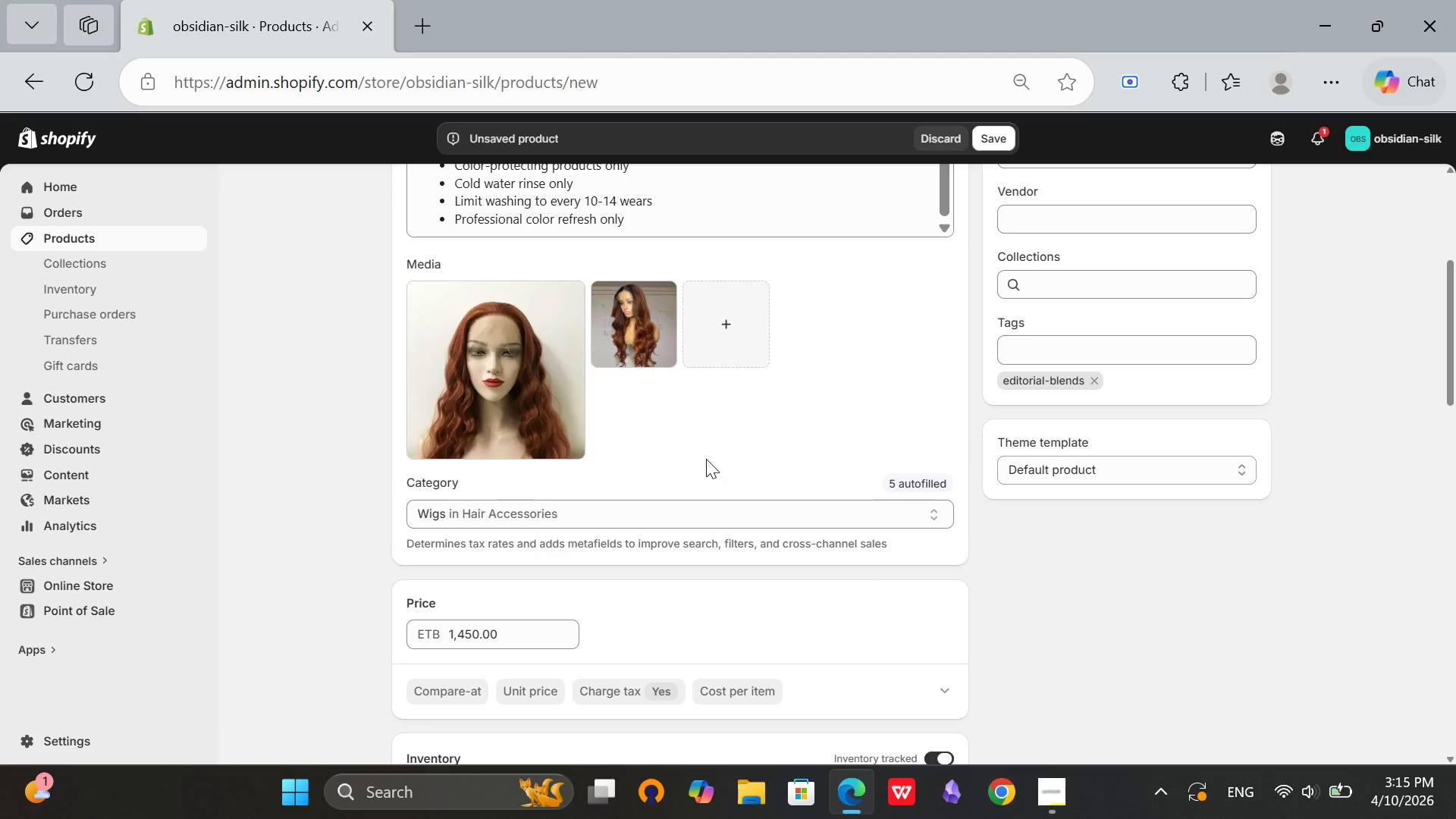 
scroll: coordinate [706, 459], scroll_direction: down, amount: 4.0
 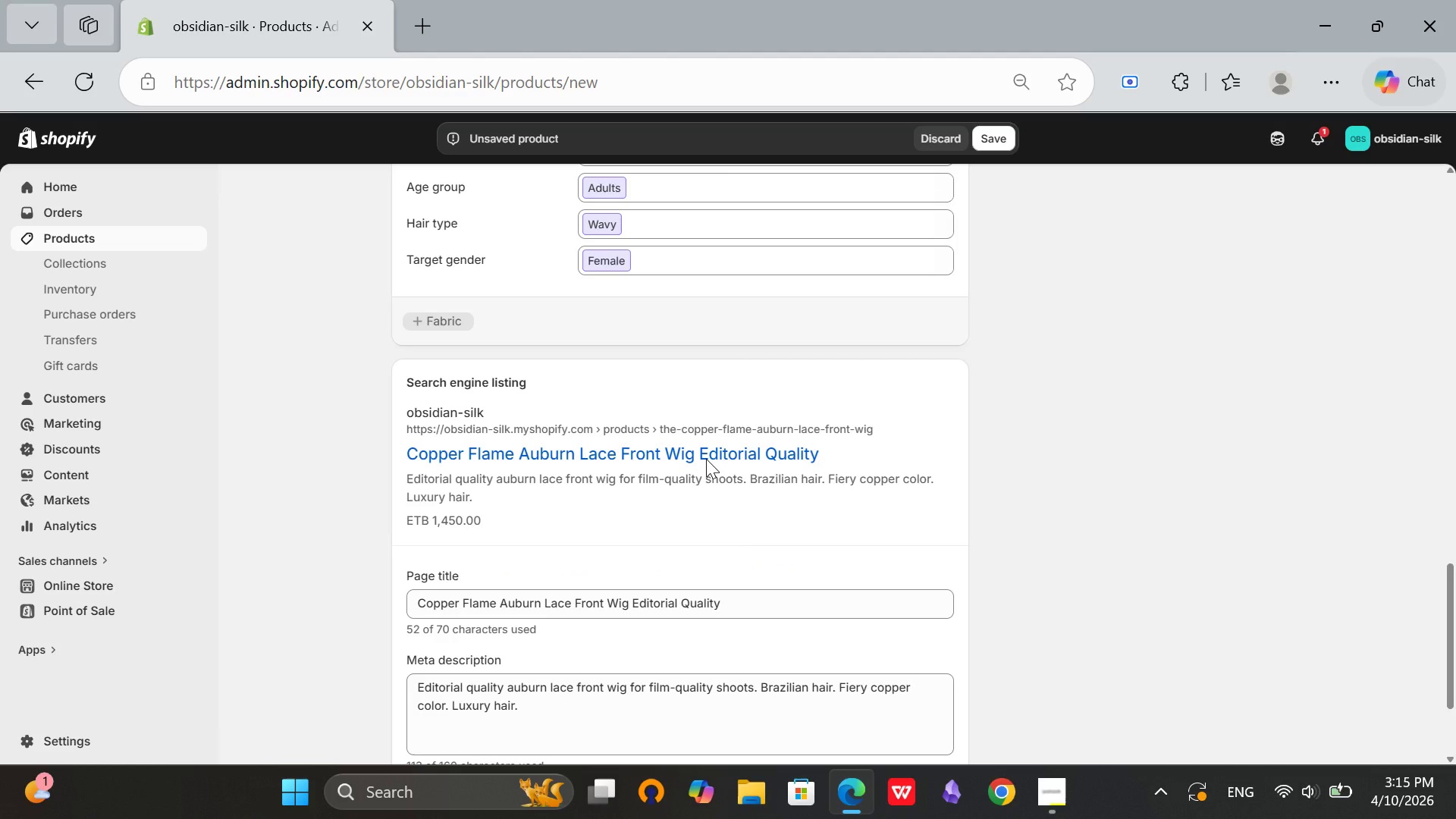 
scroll: coordinate [706, 459], scroll_direction: up, amount: 9.0
 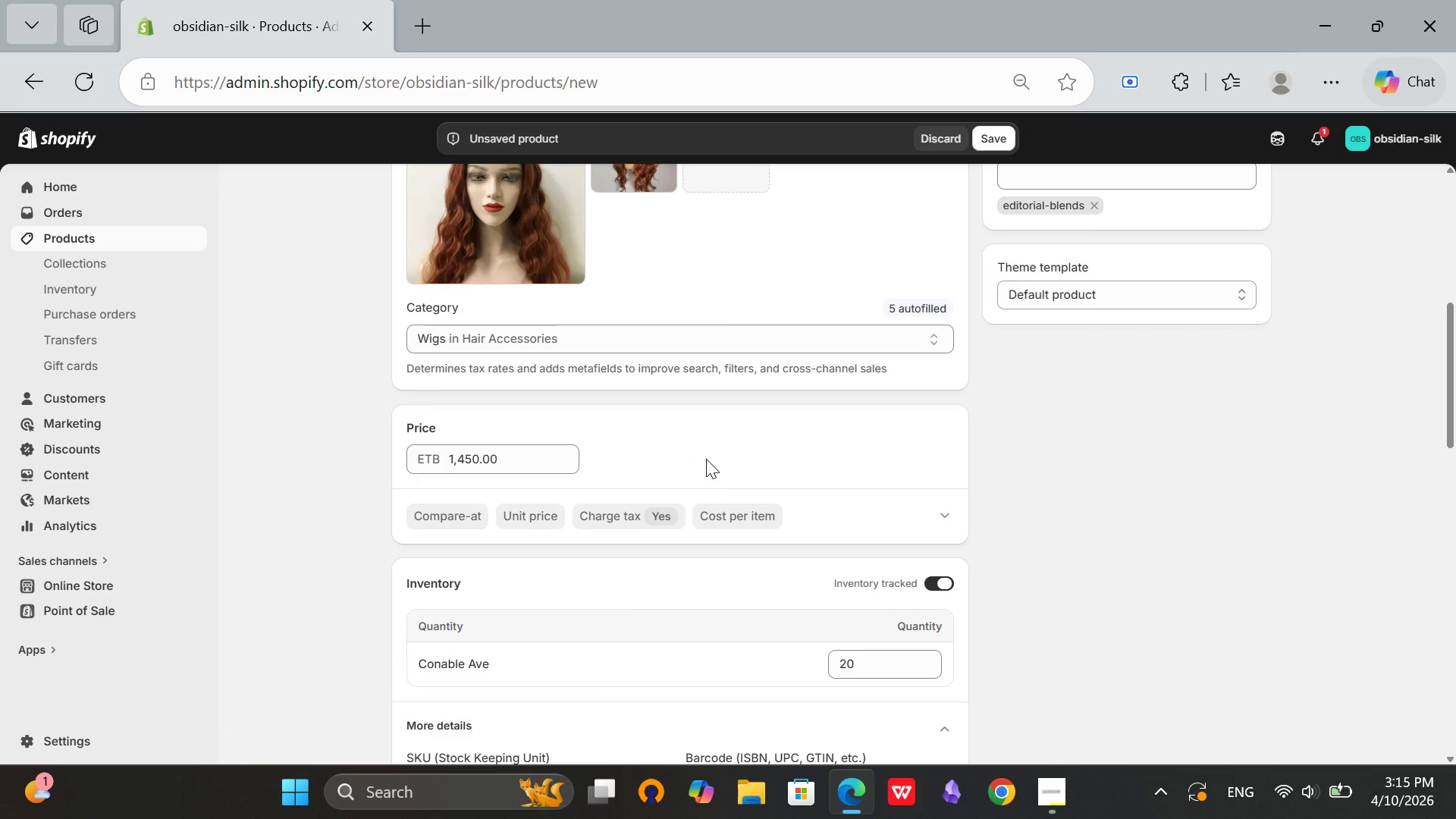 
scroll: coordinate [706, 459], scroll_direction: none, amount: 0.0
 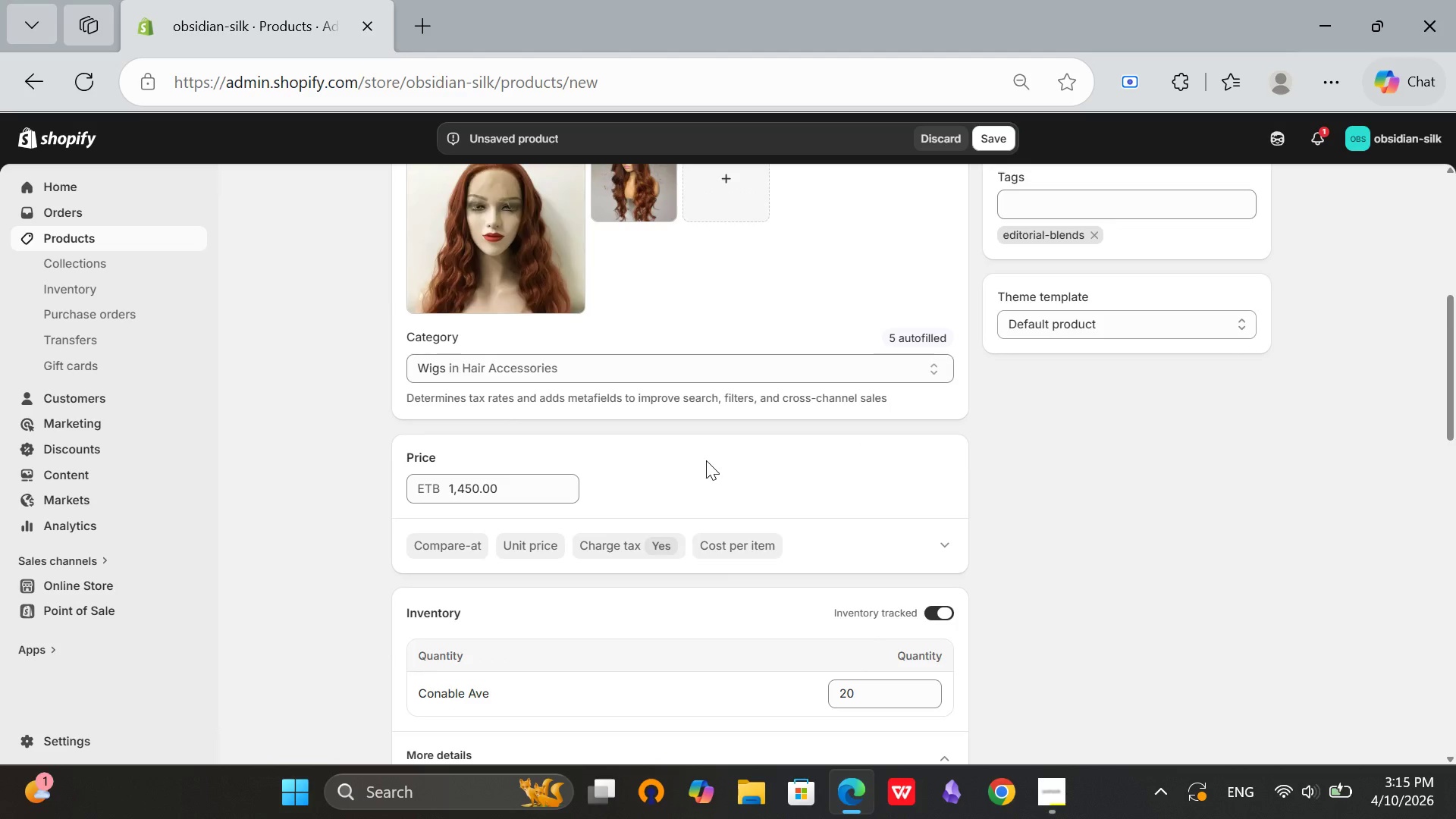 
scroll: coordinate [706, 460], scroll_direction: up, amount: 1.0
 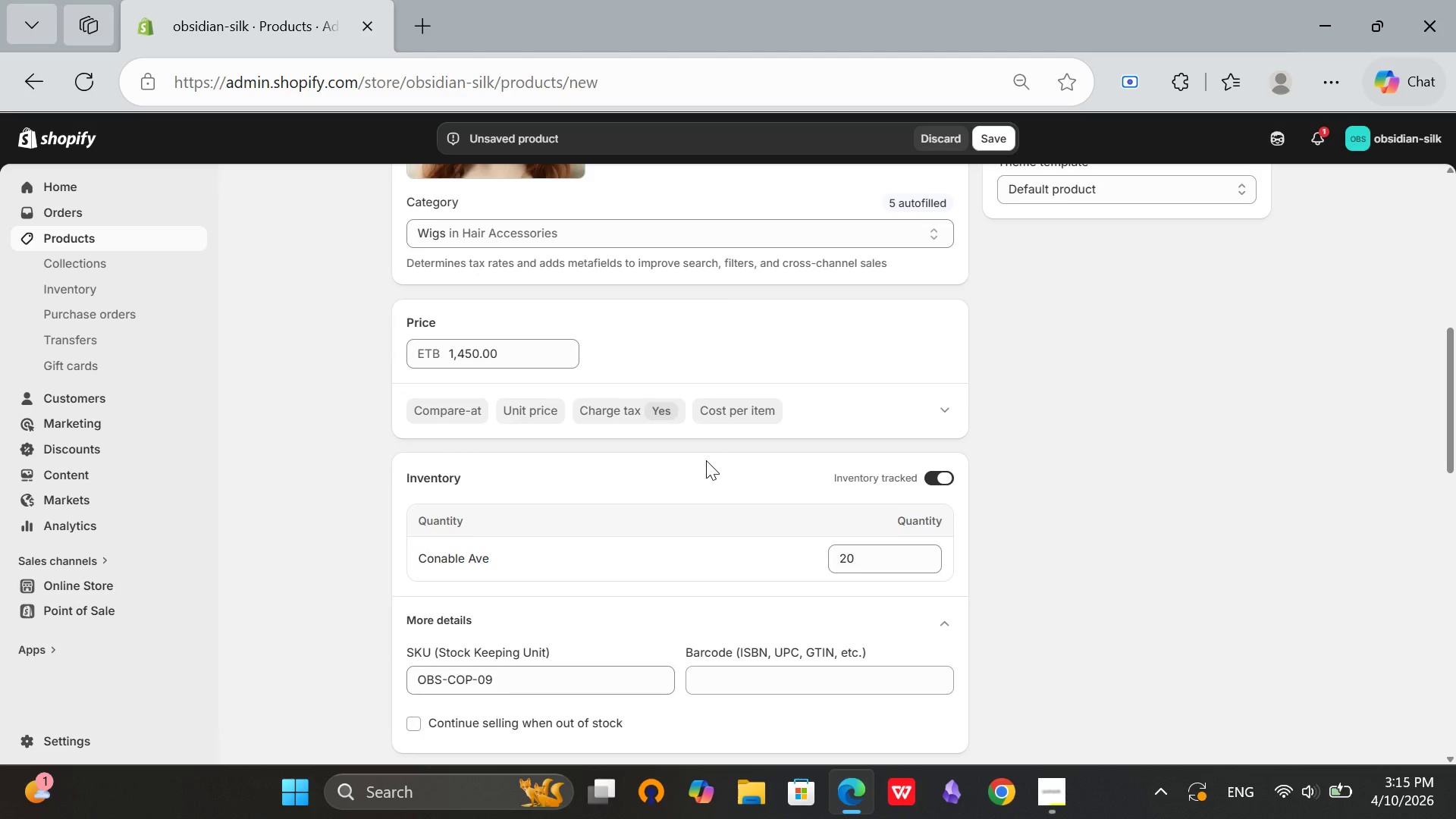 
scroll: coordinate [705, 459], scroll_direction: down, amount: 5.0
 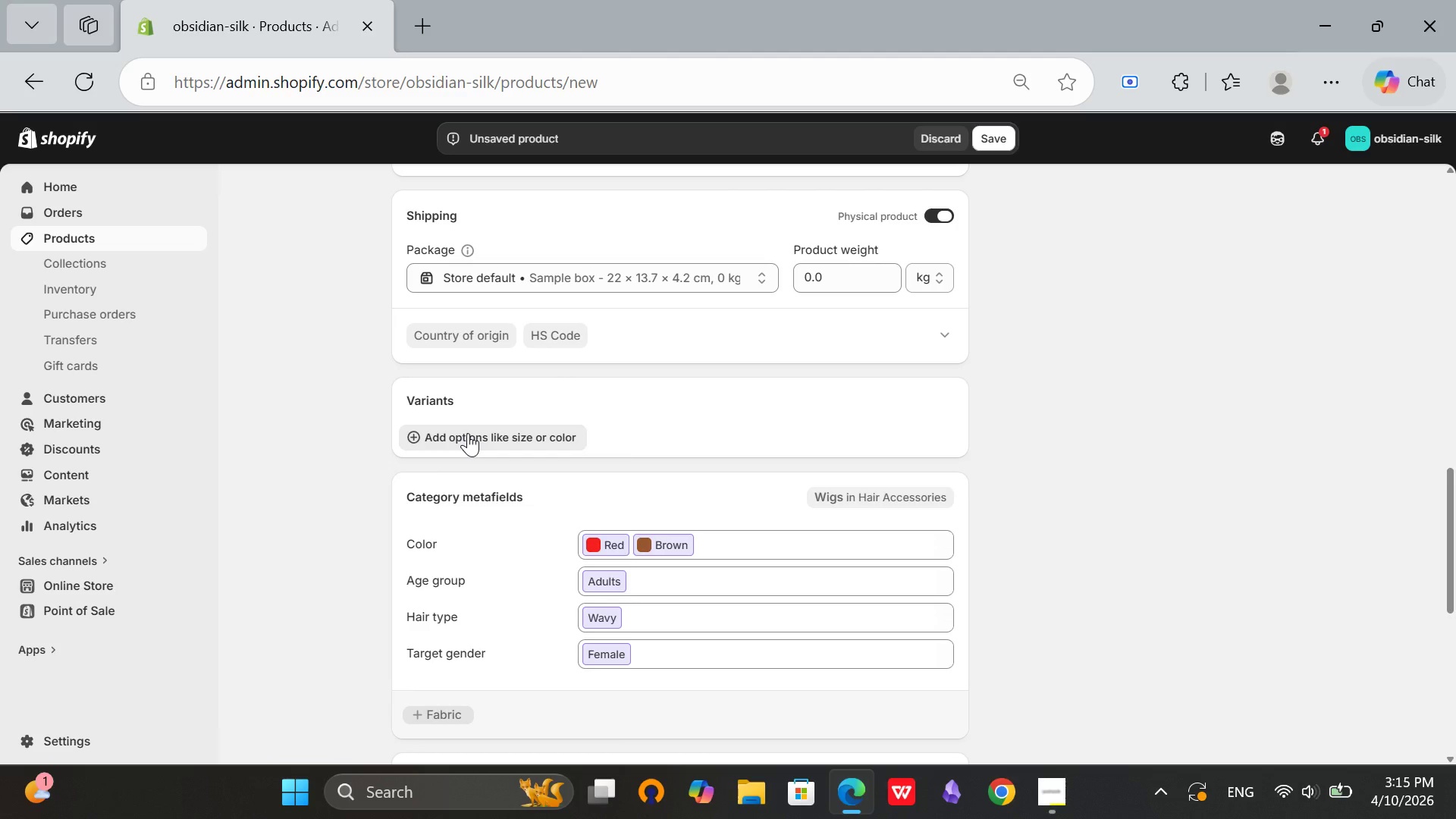 
left_click([468, 433])
 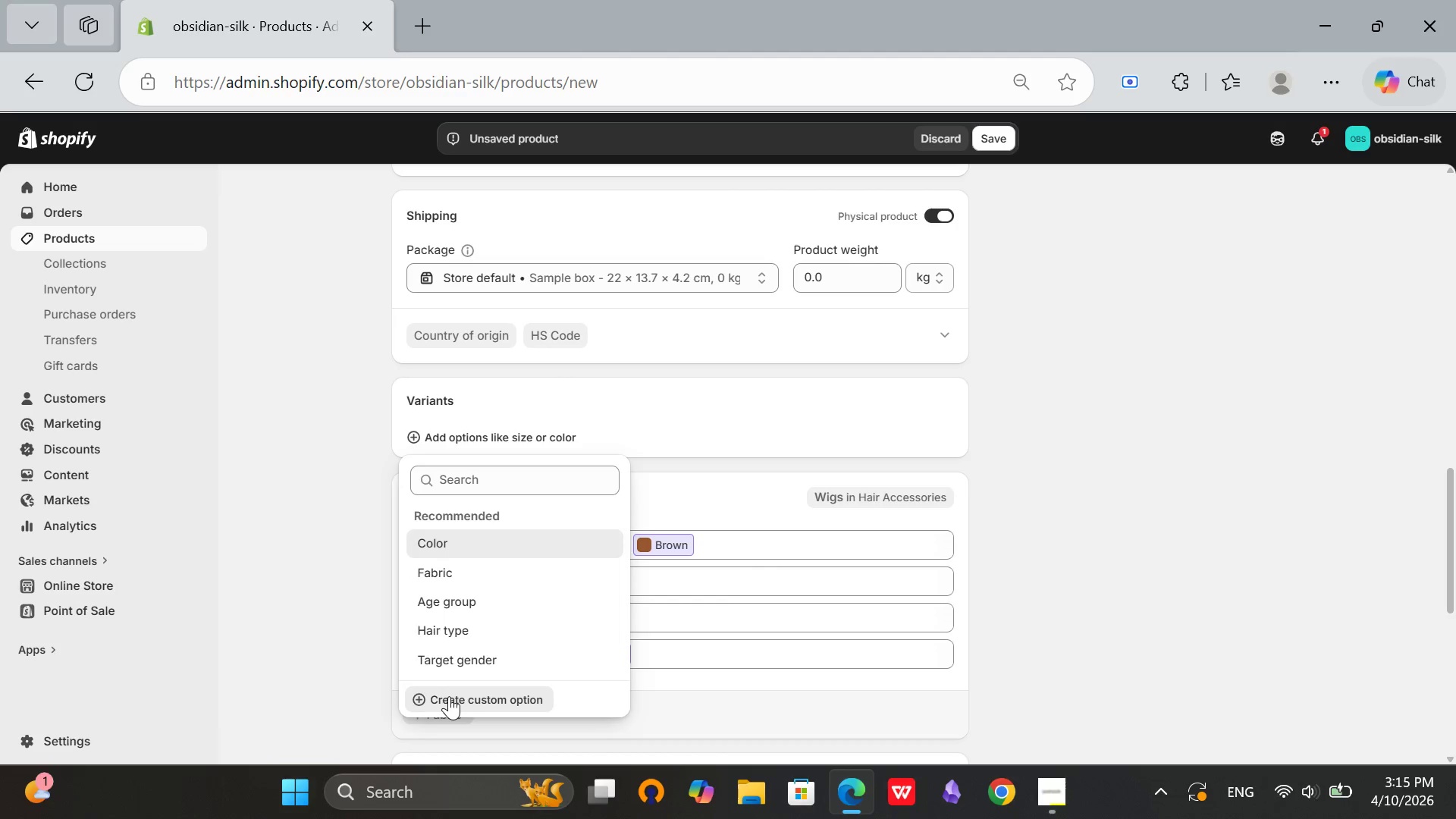 
left_click([449, 696])
 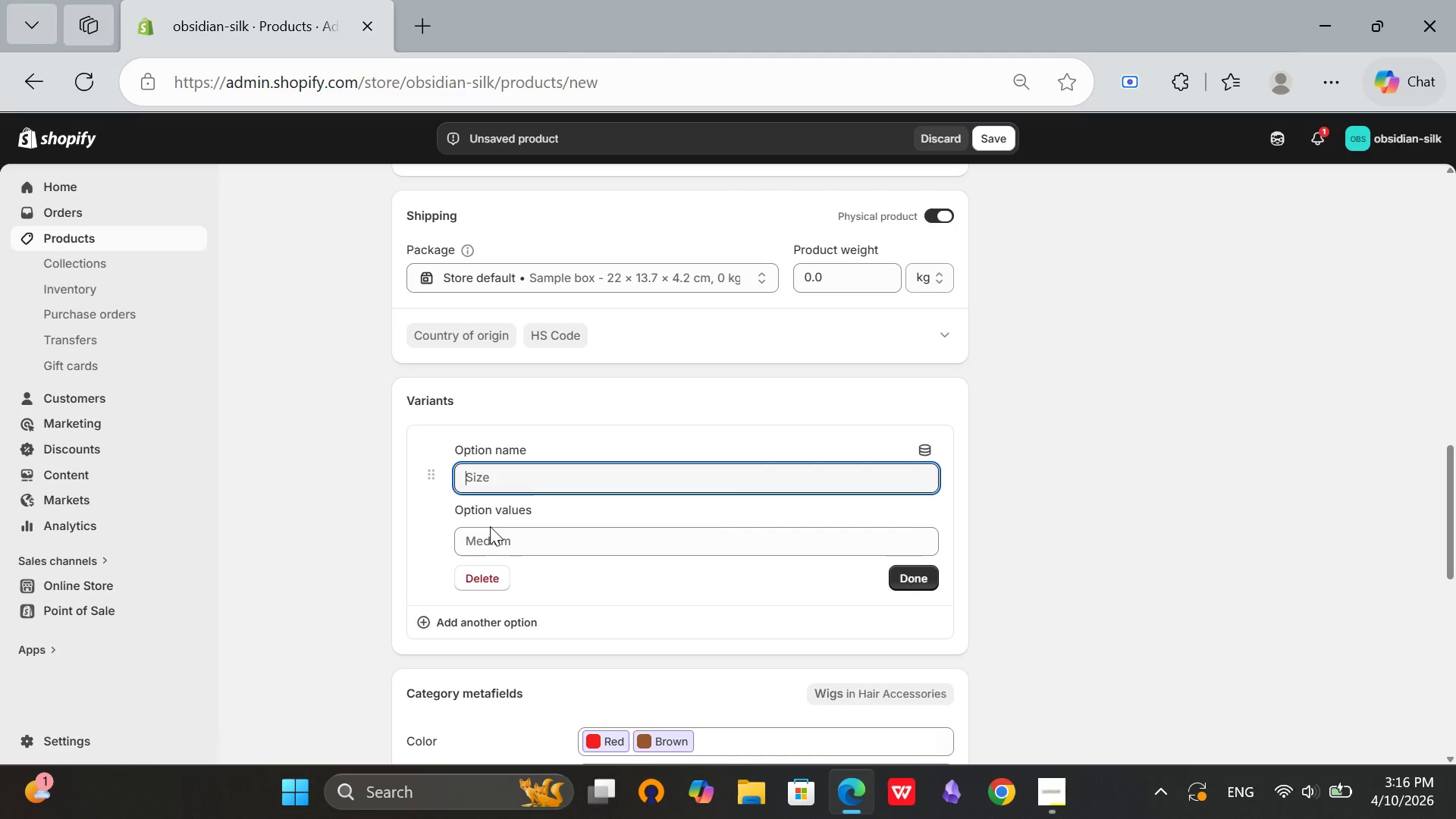 
wait(33.83)
 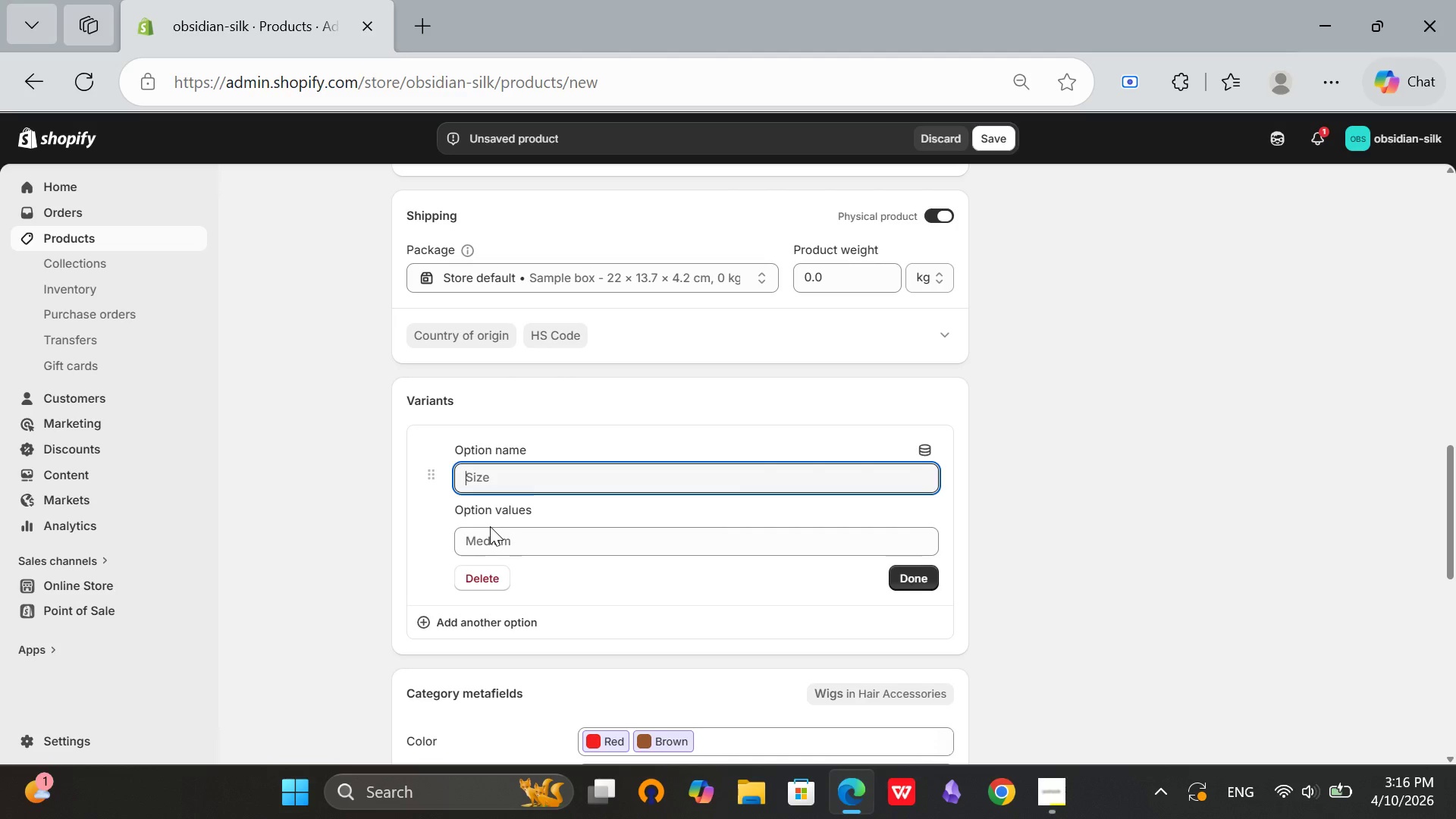 
type(c)
key(Backspace)
type(Cap Size)
 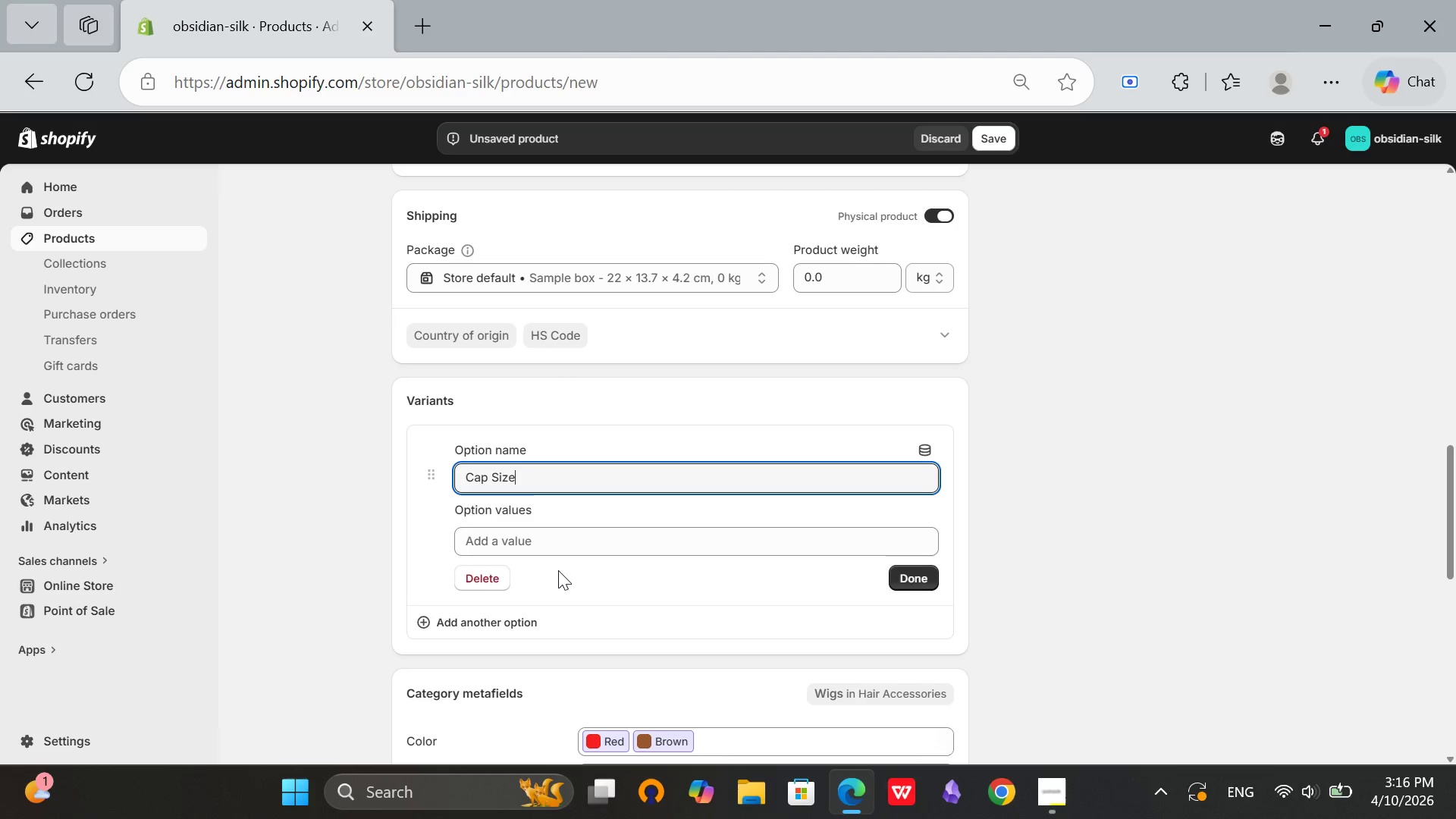 
left_click([543, 548])
 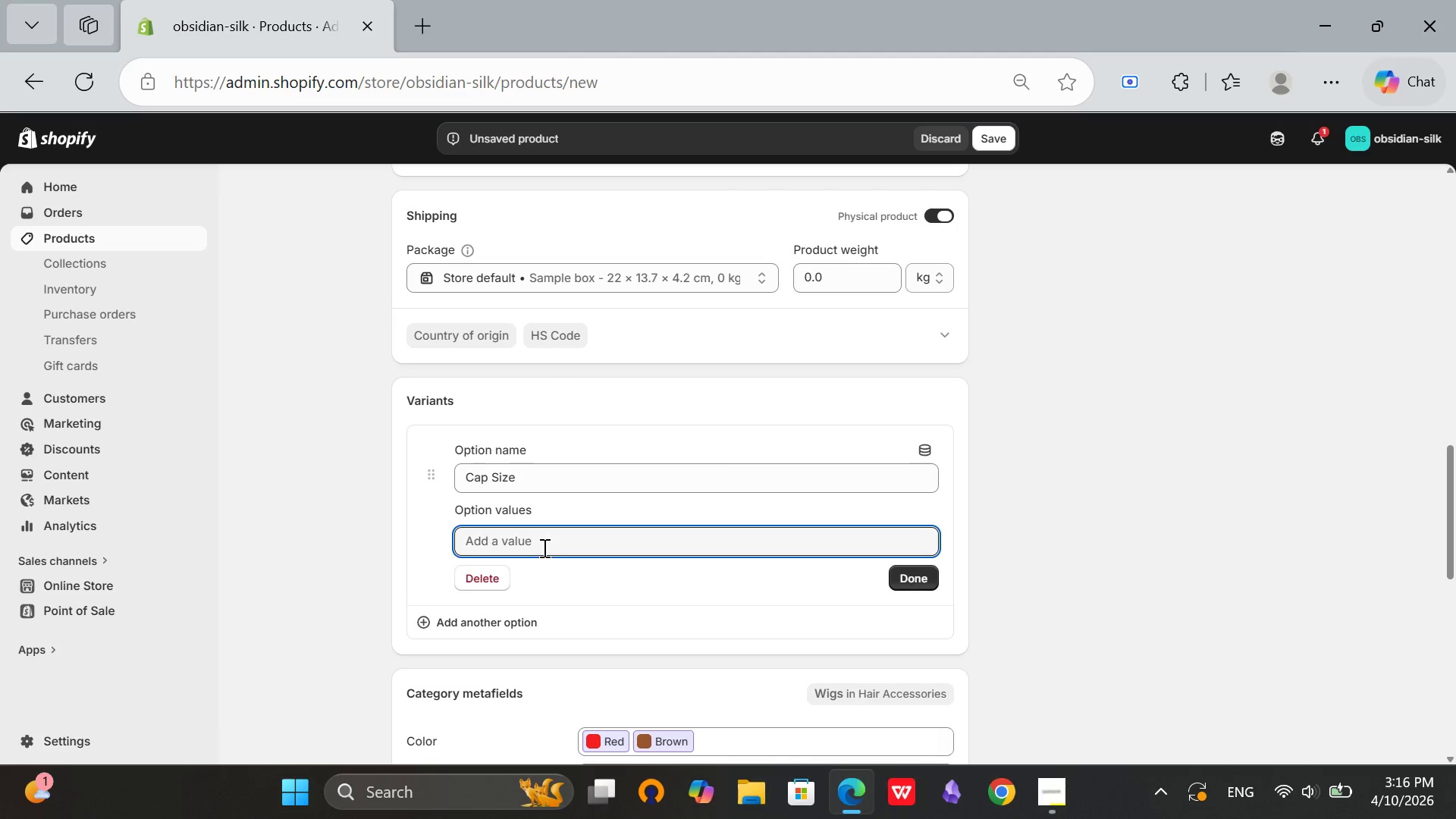 
type(Small)
 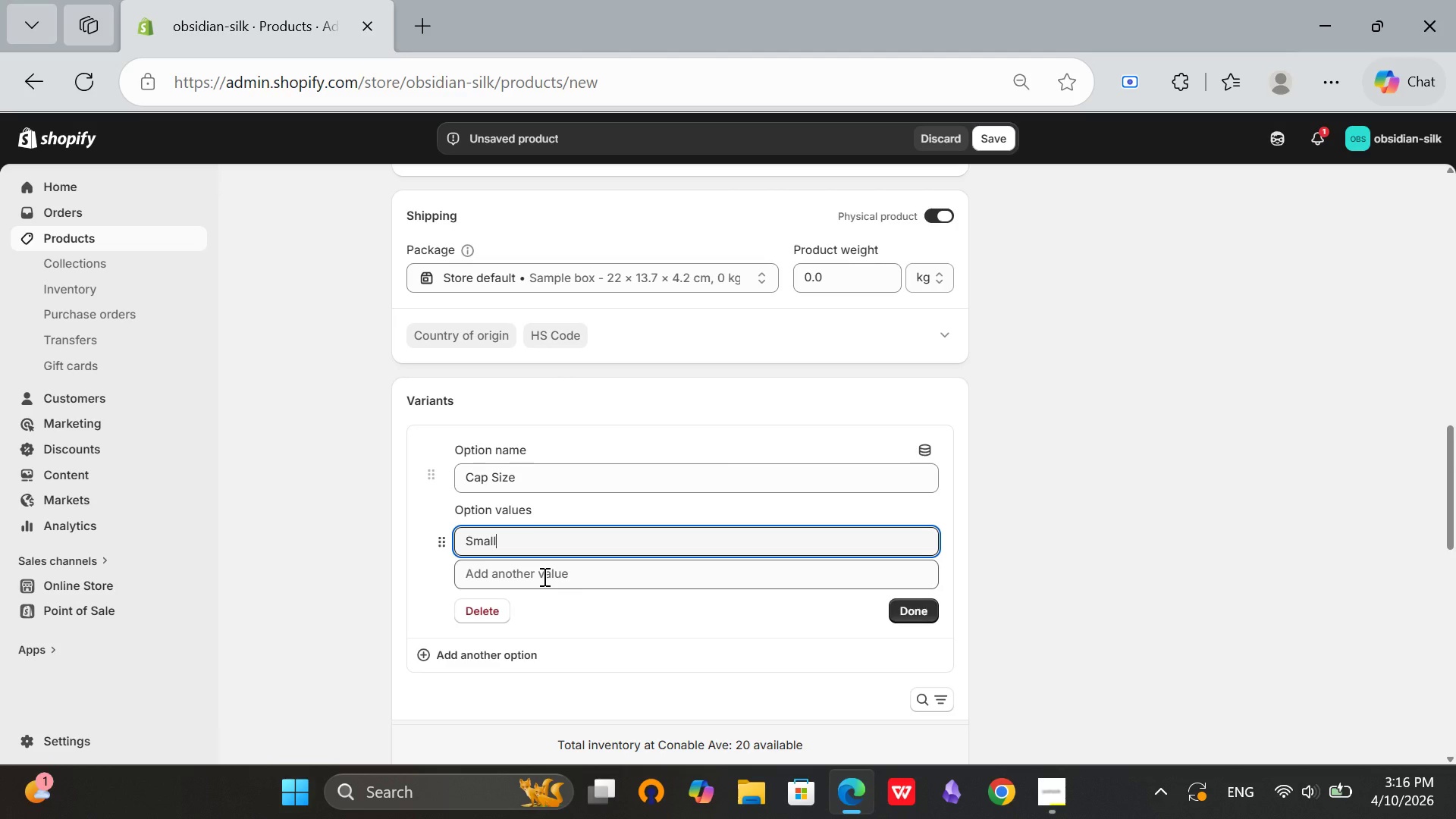 
left_click([543, 576])
 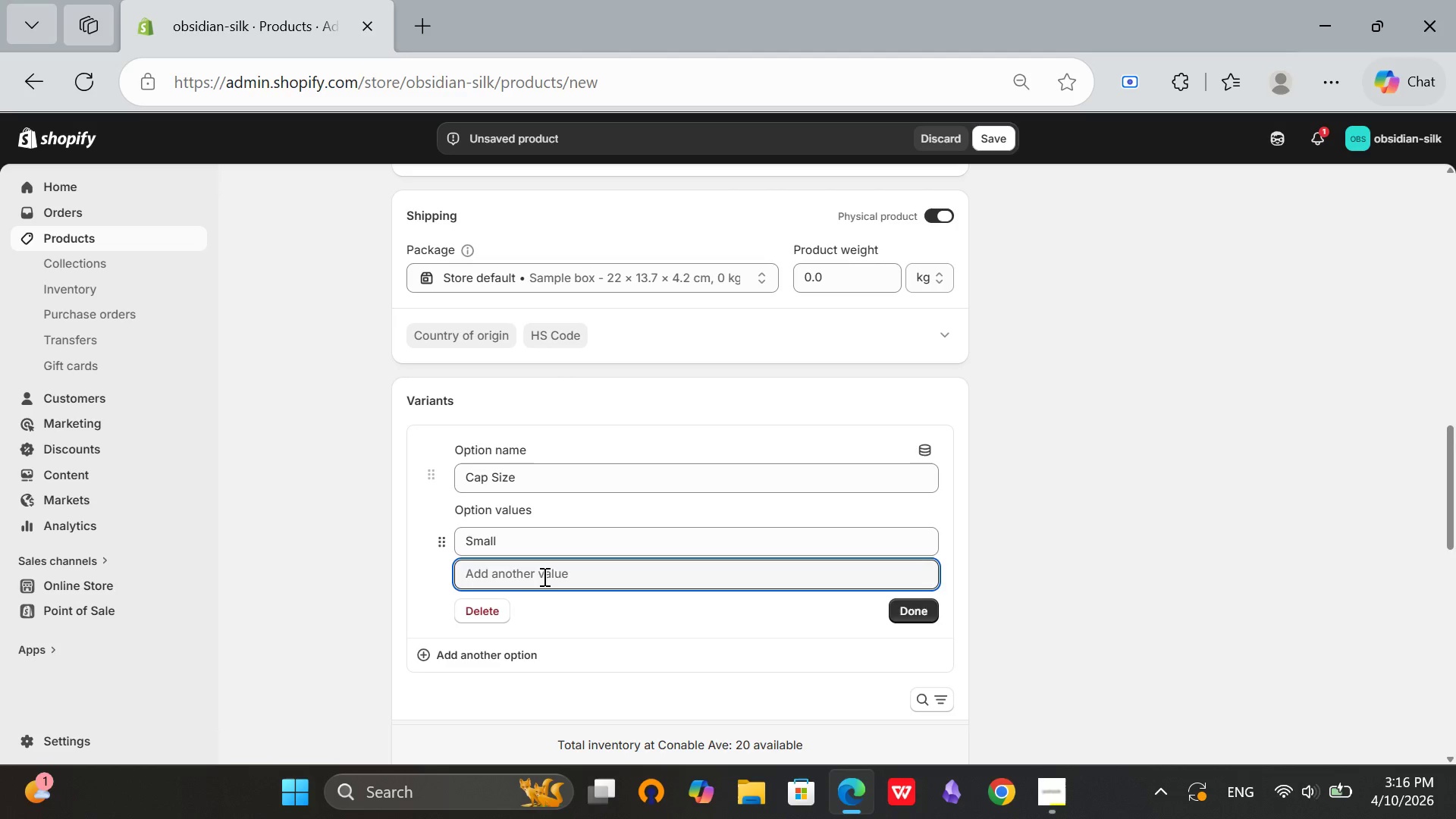 
type(Medium)
 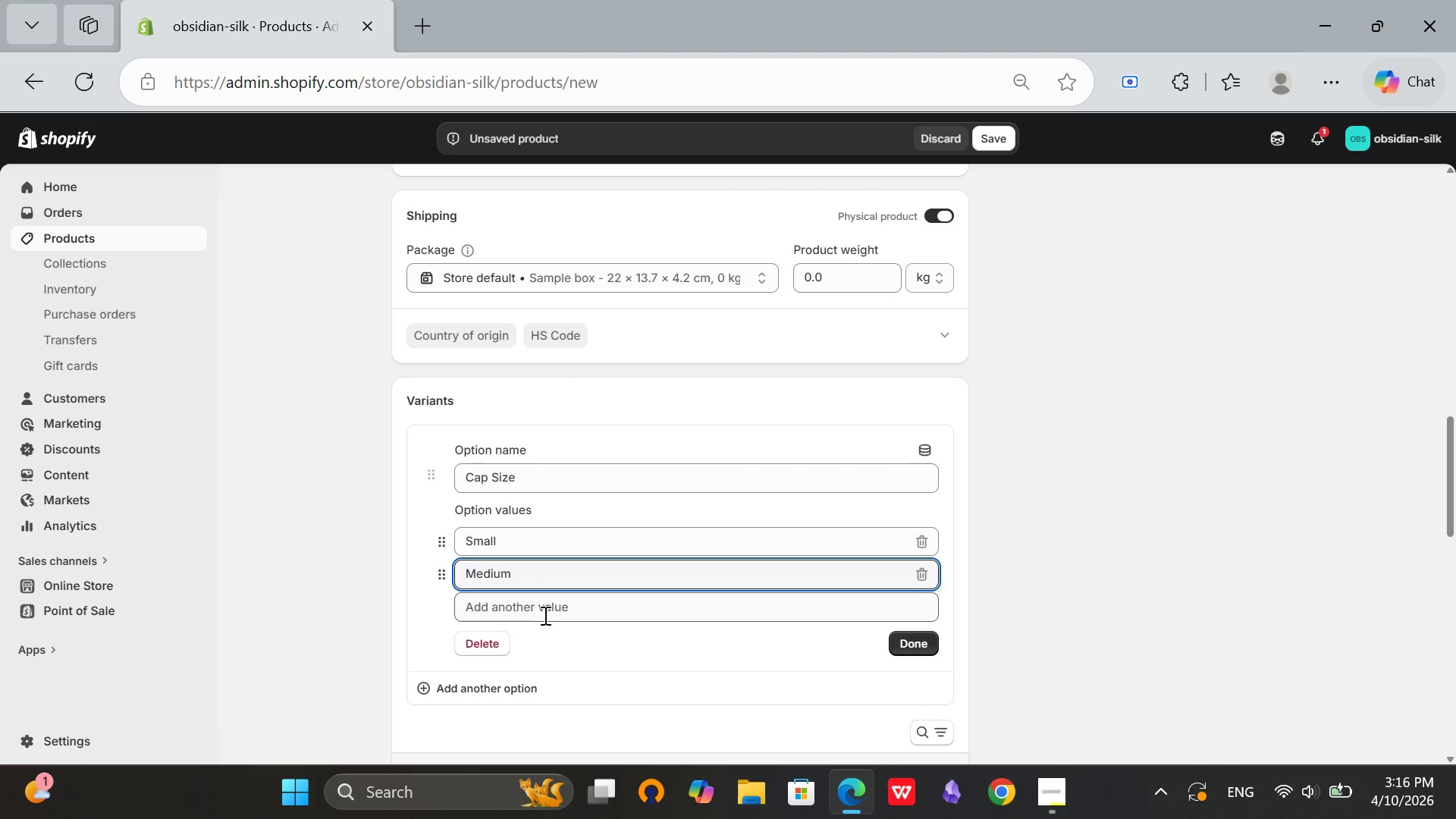 
left_click([544, 615])
 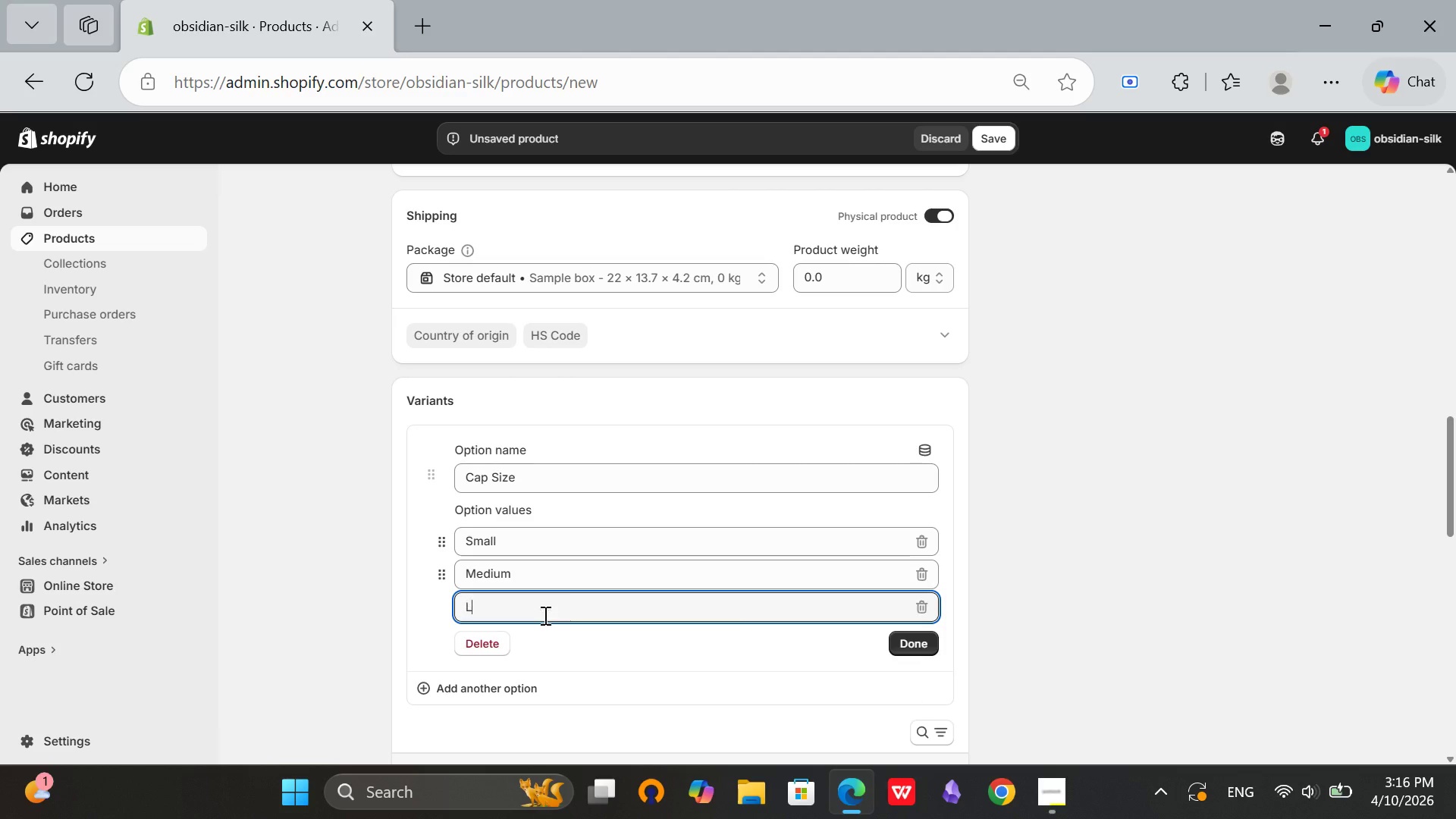 
type(Large)
 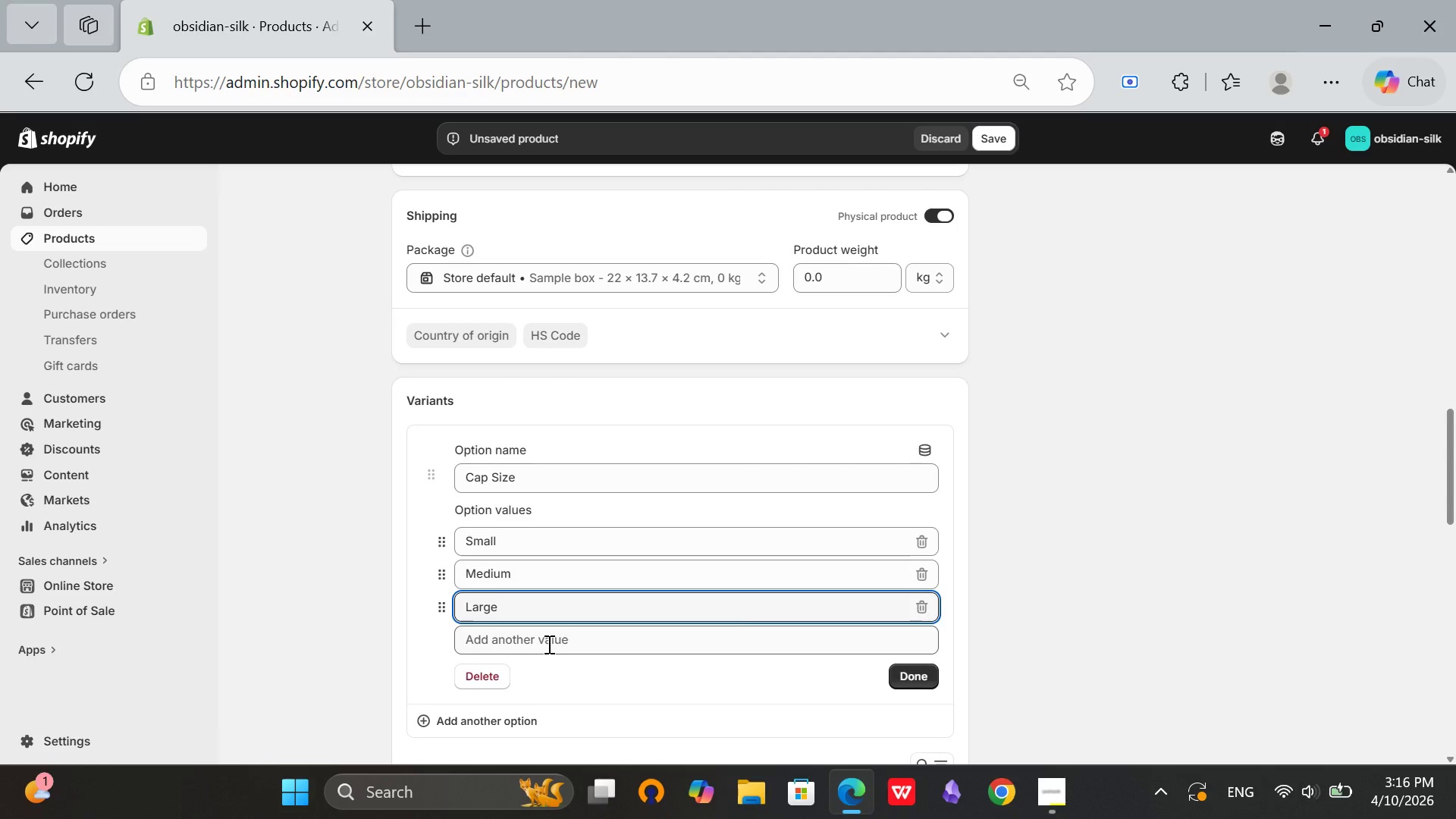 
left_click([548, 644])
 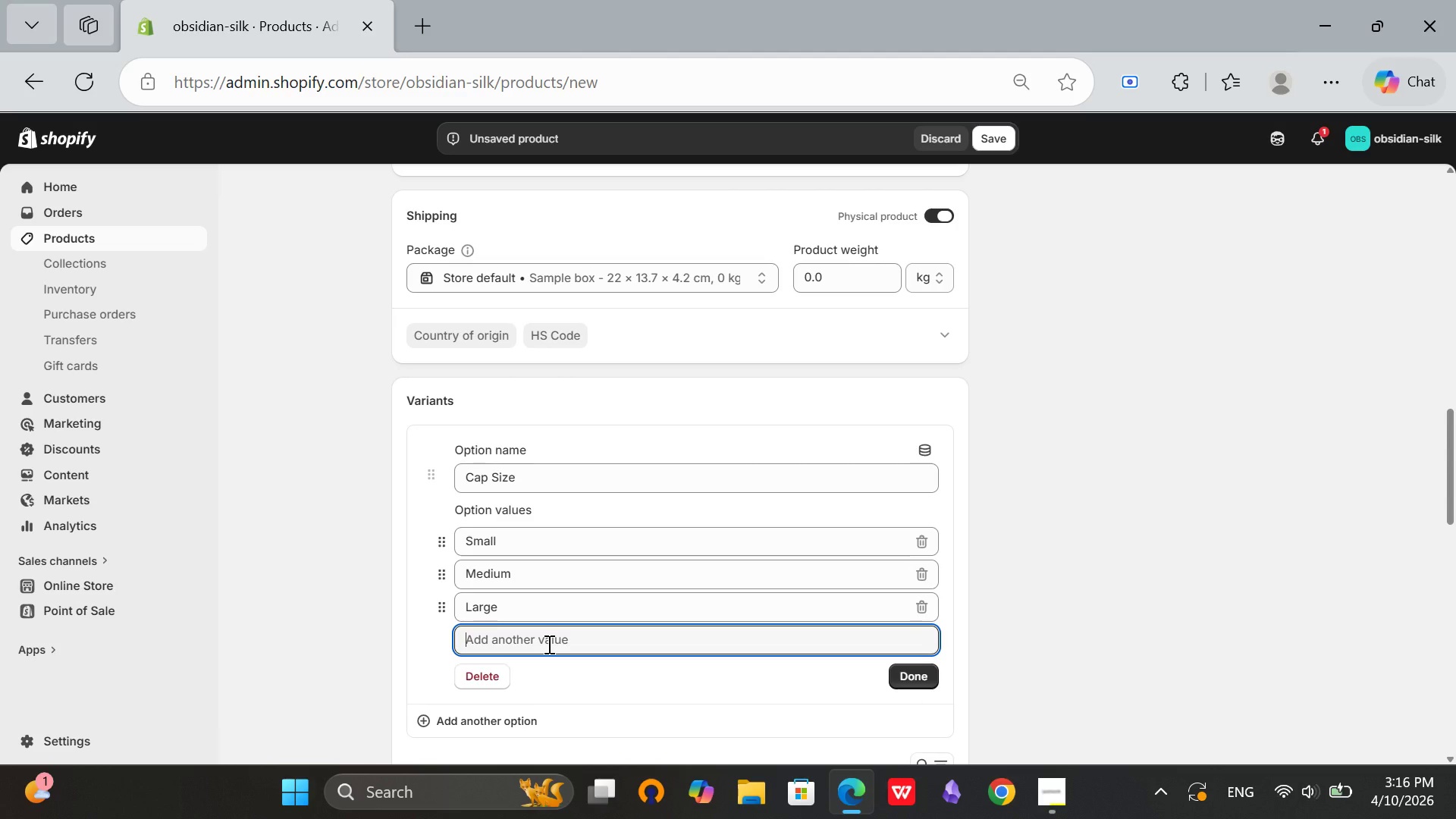 
type(XL)
 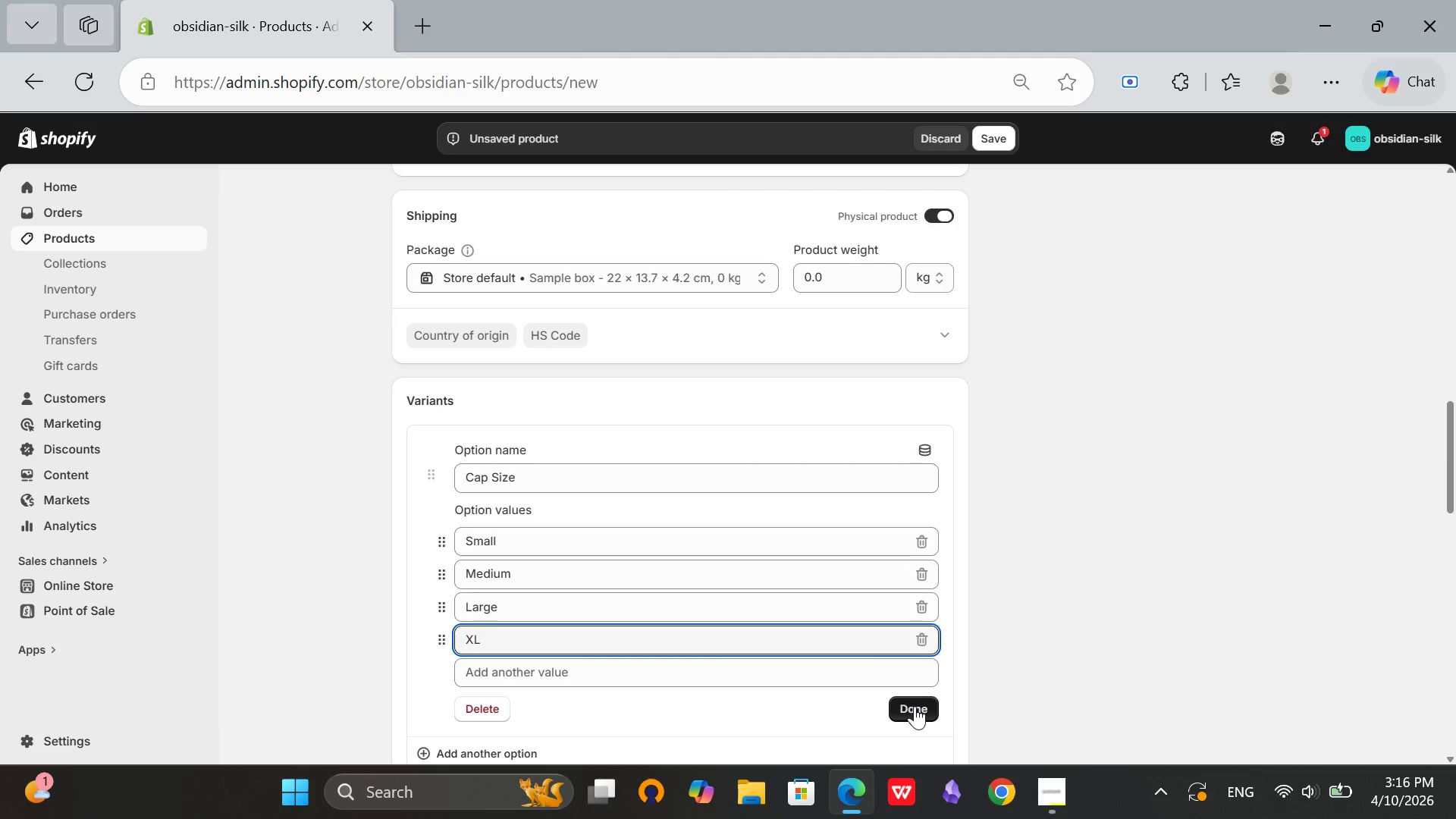 
left_click([915, 707])
 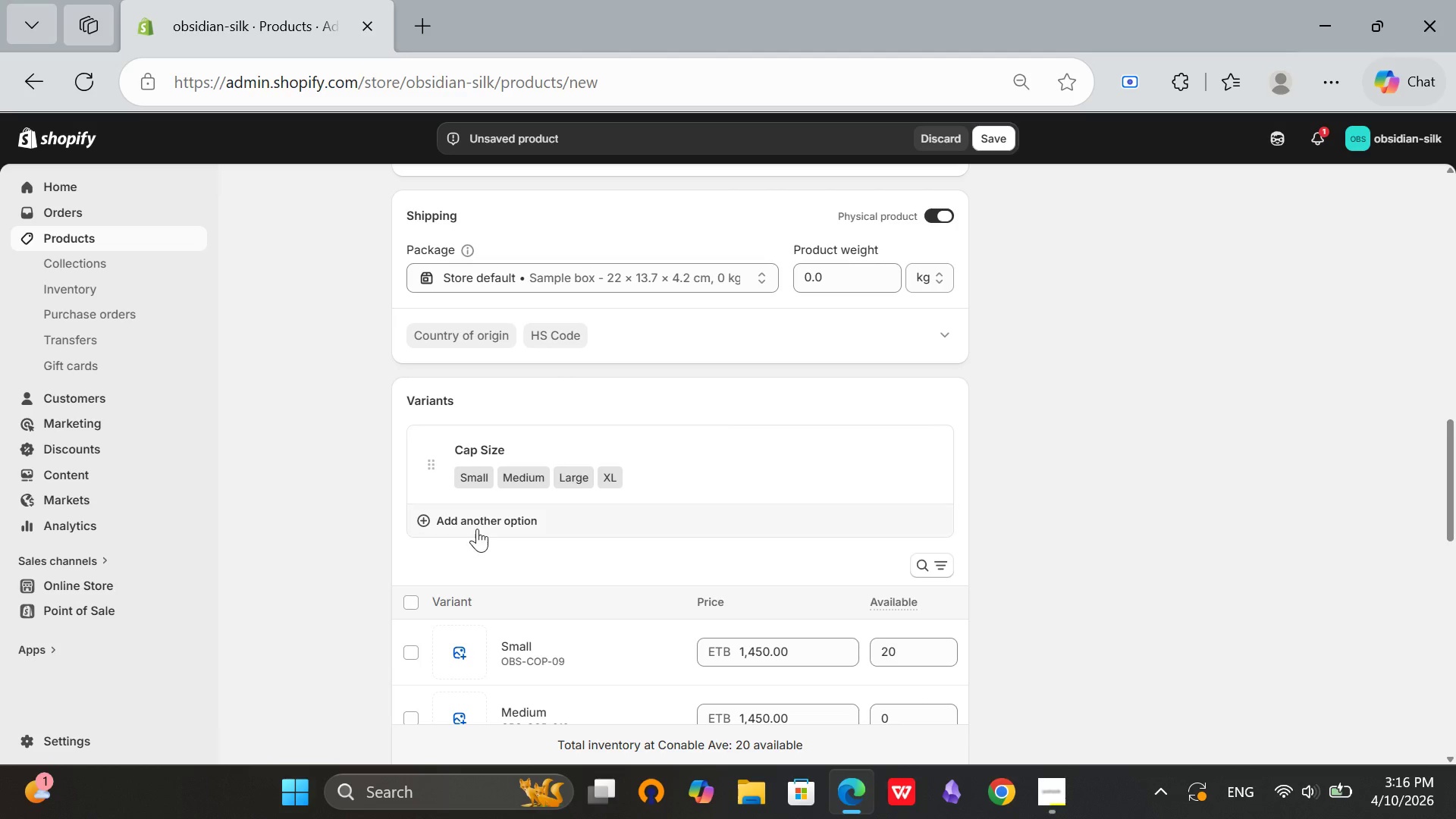 
left_click([477, 525])
 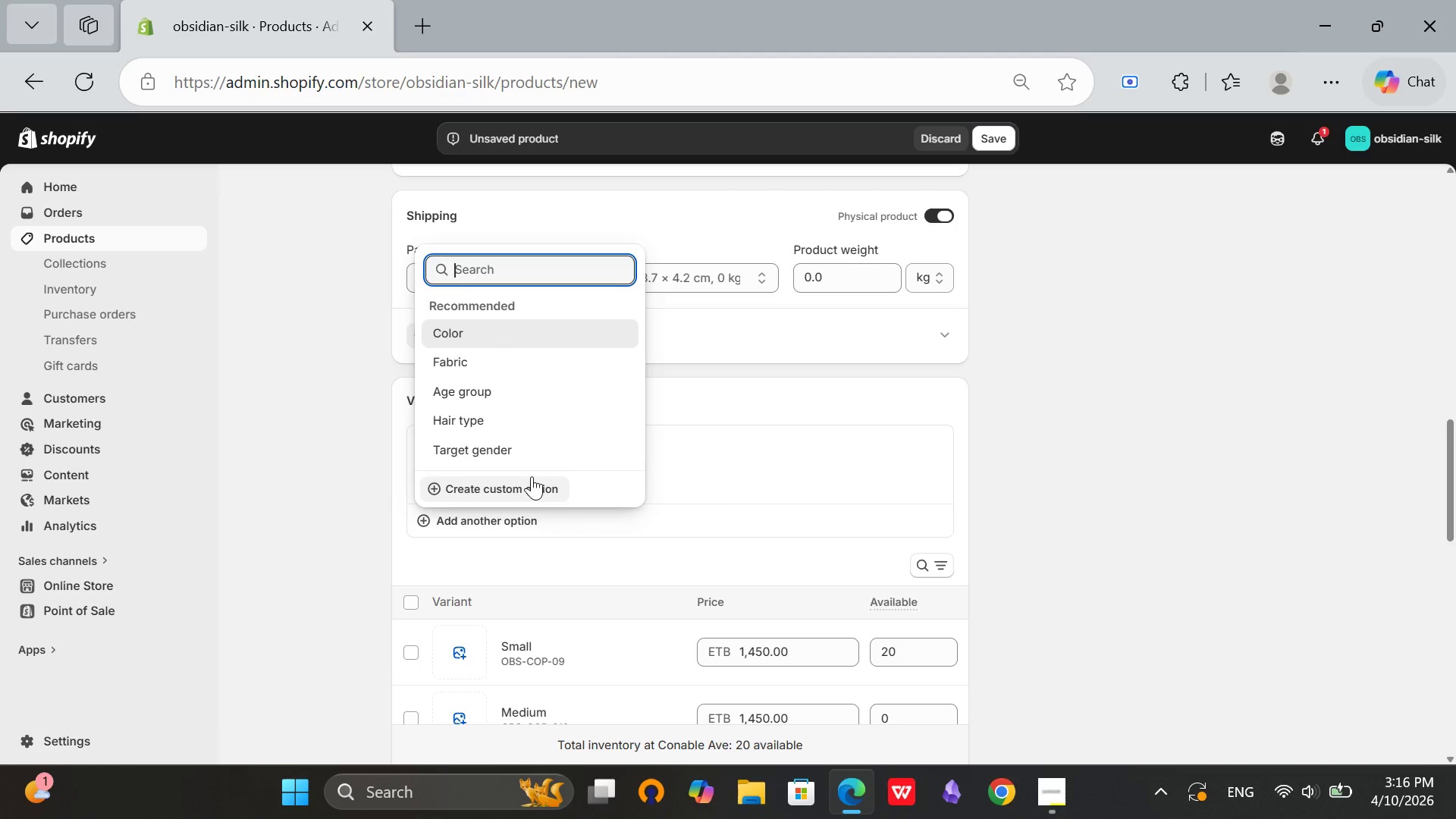 
left_click([532, 476])
 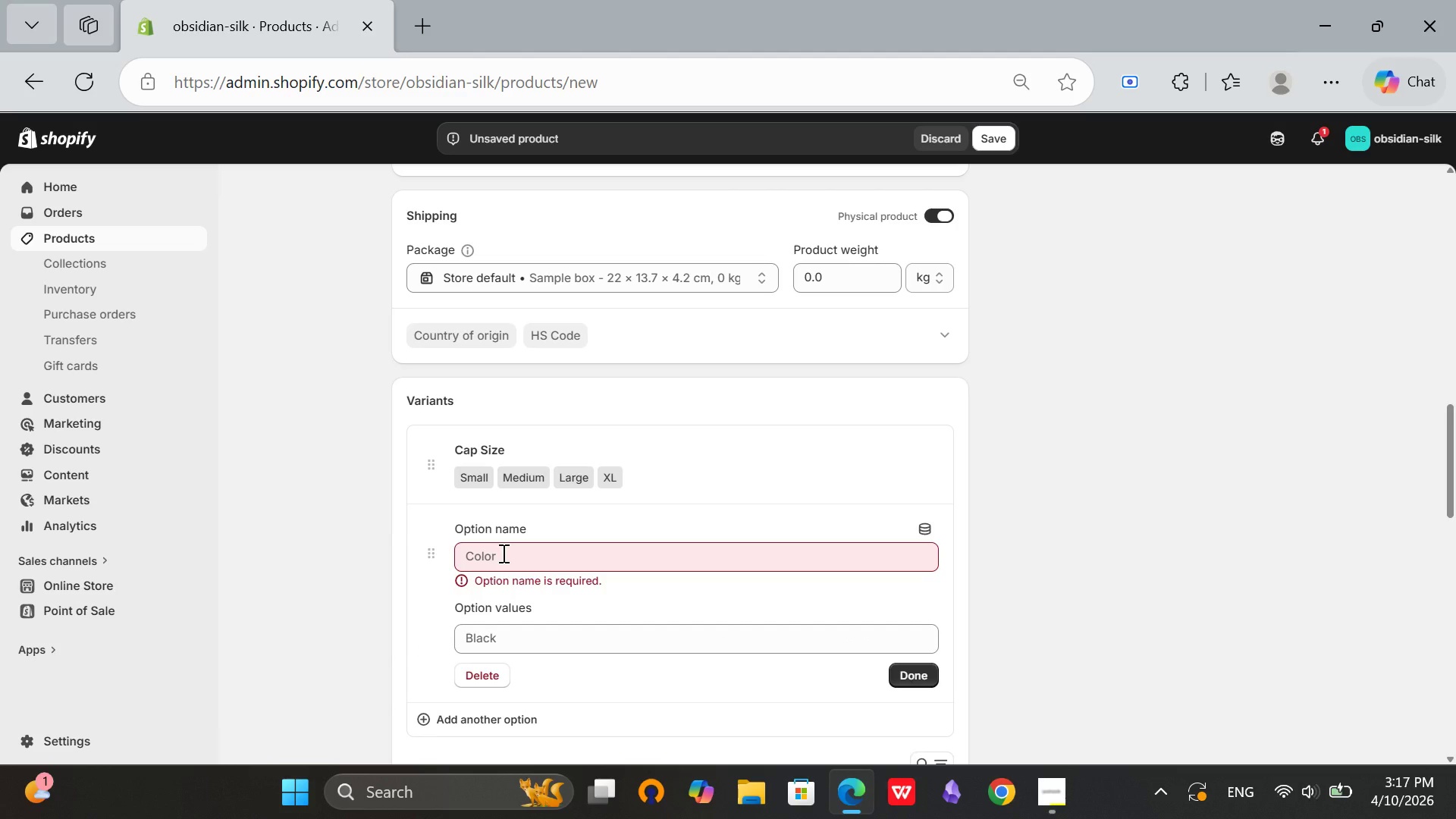 
left_click([502, 553])
 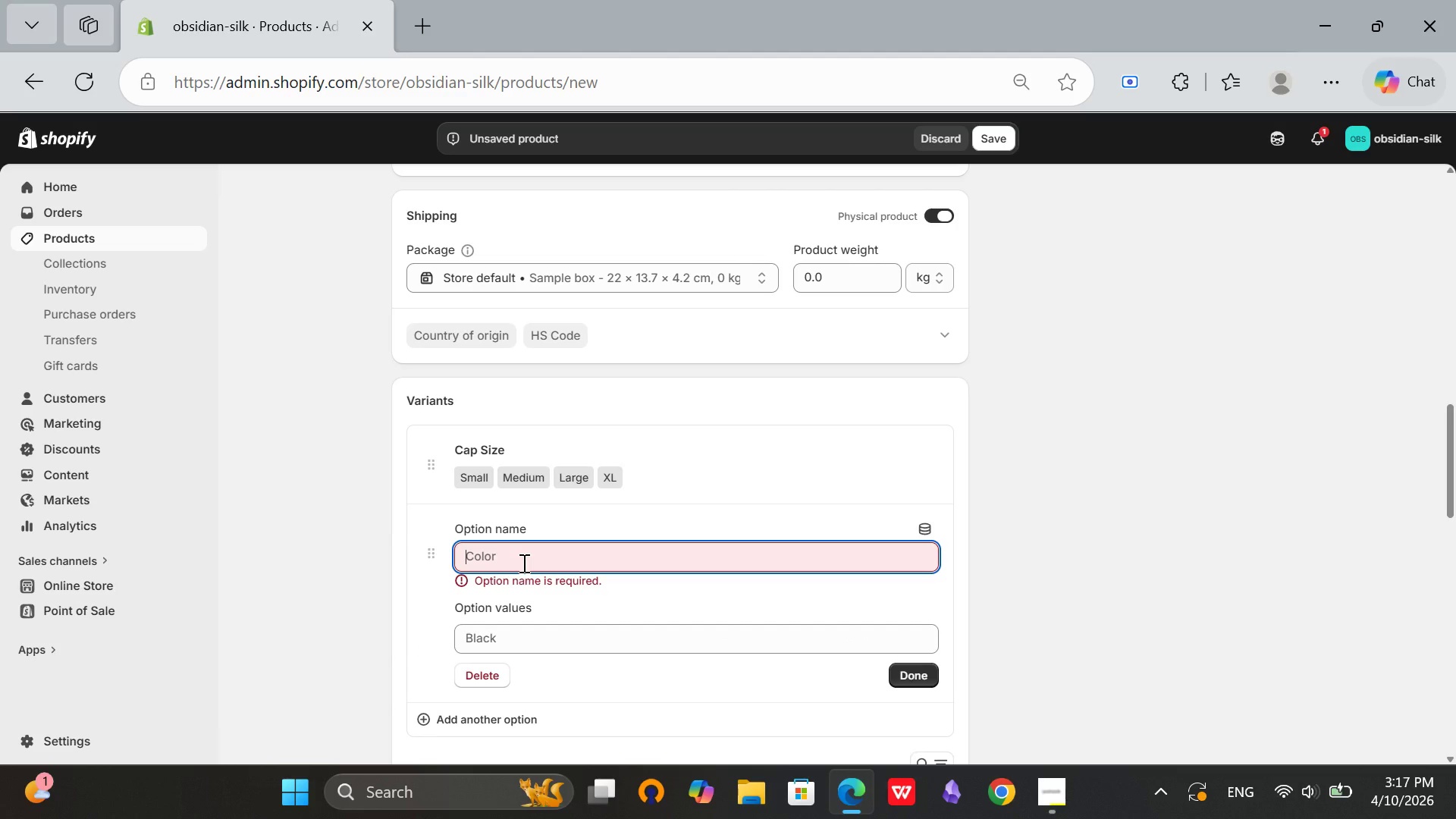 
type(Density)
 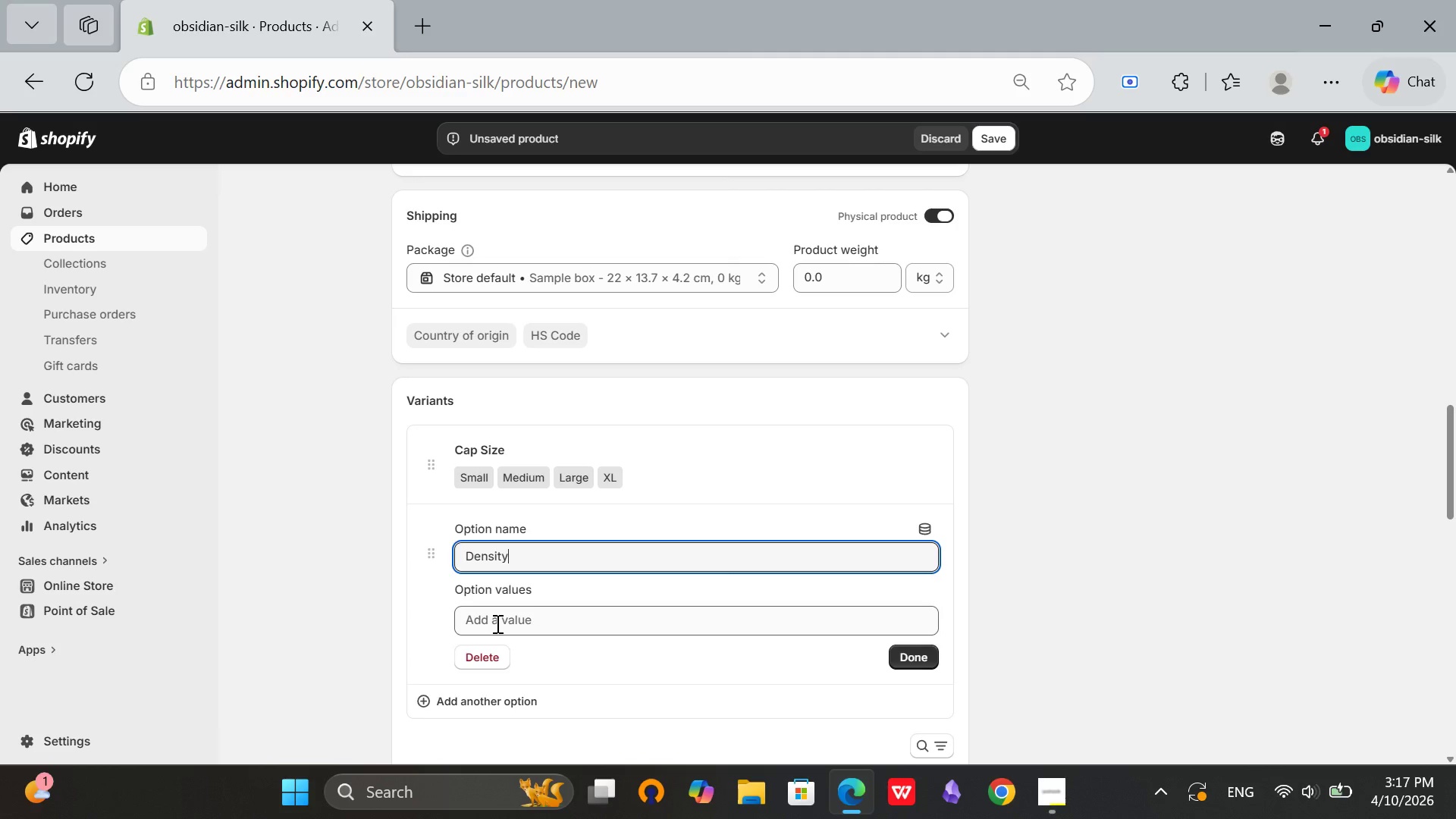 
left_click([496, 623])
 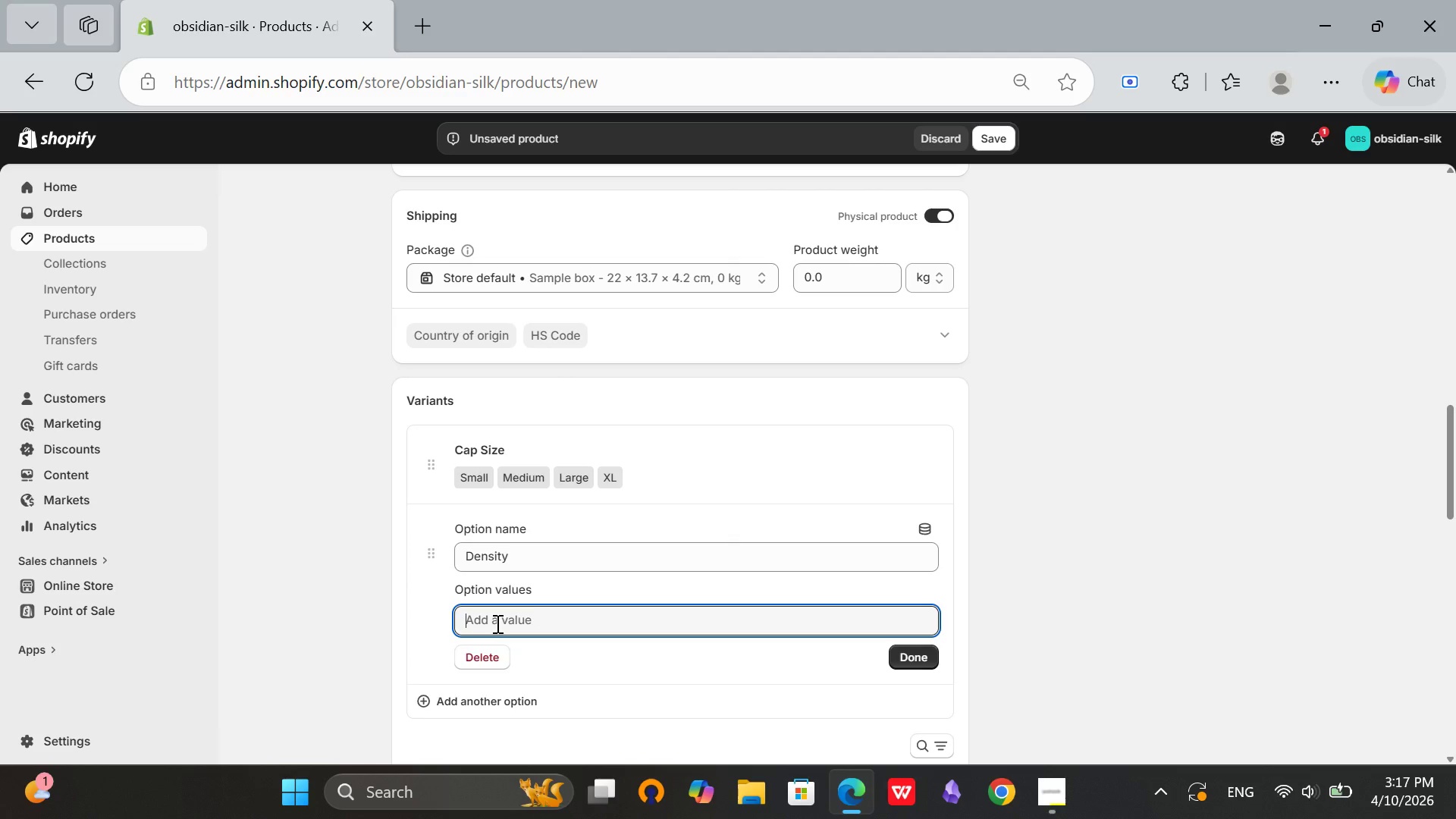 
type(150%)
 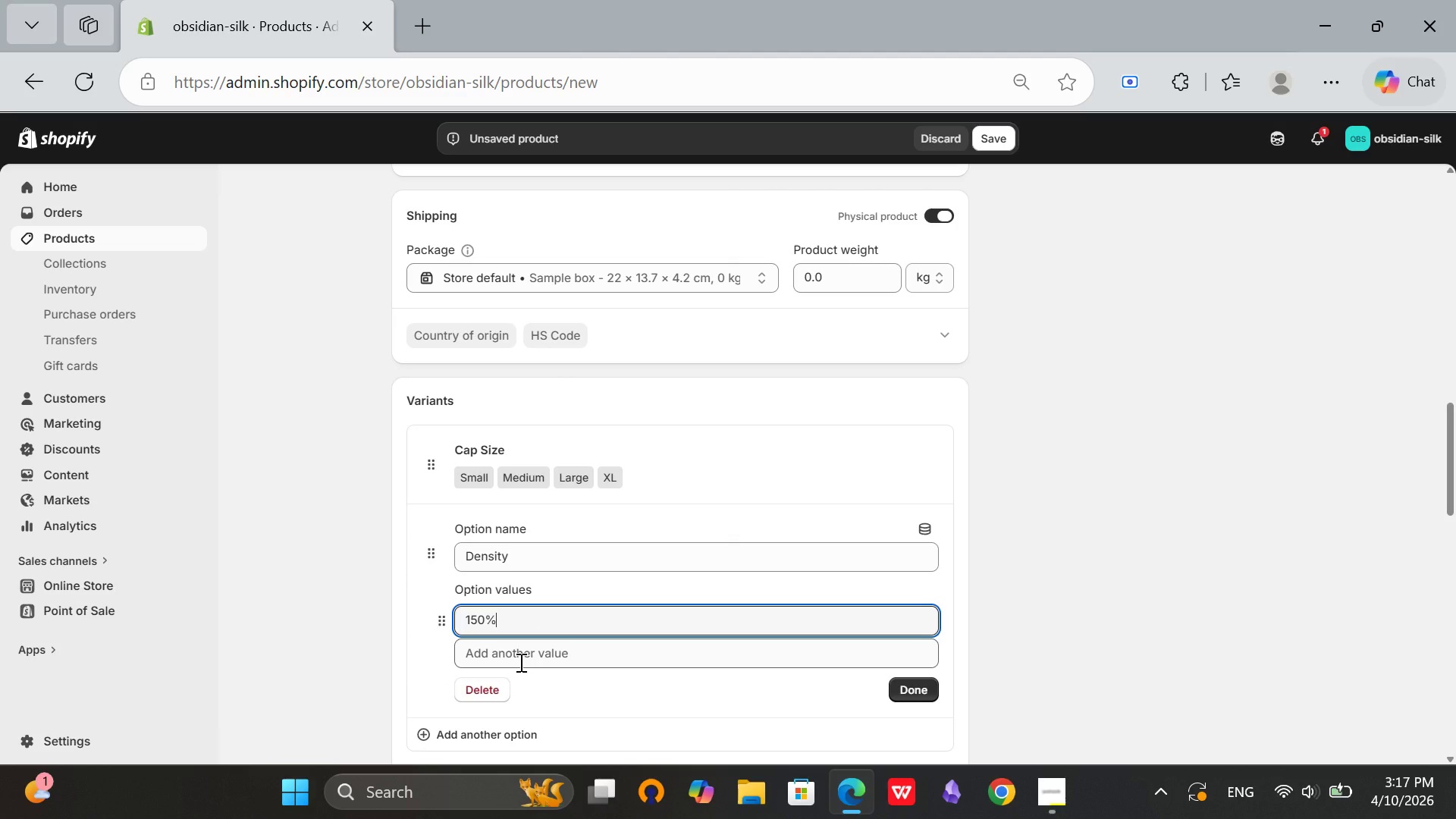 
left_click([519, 662])
 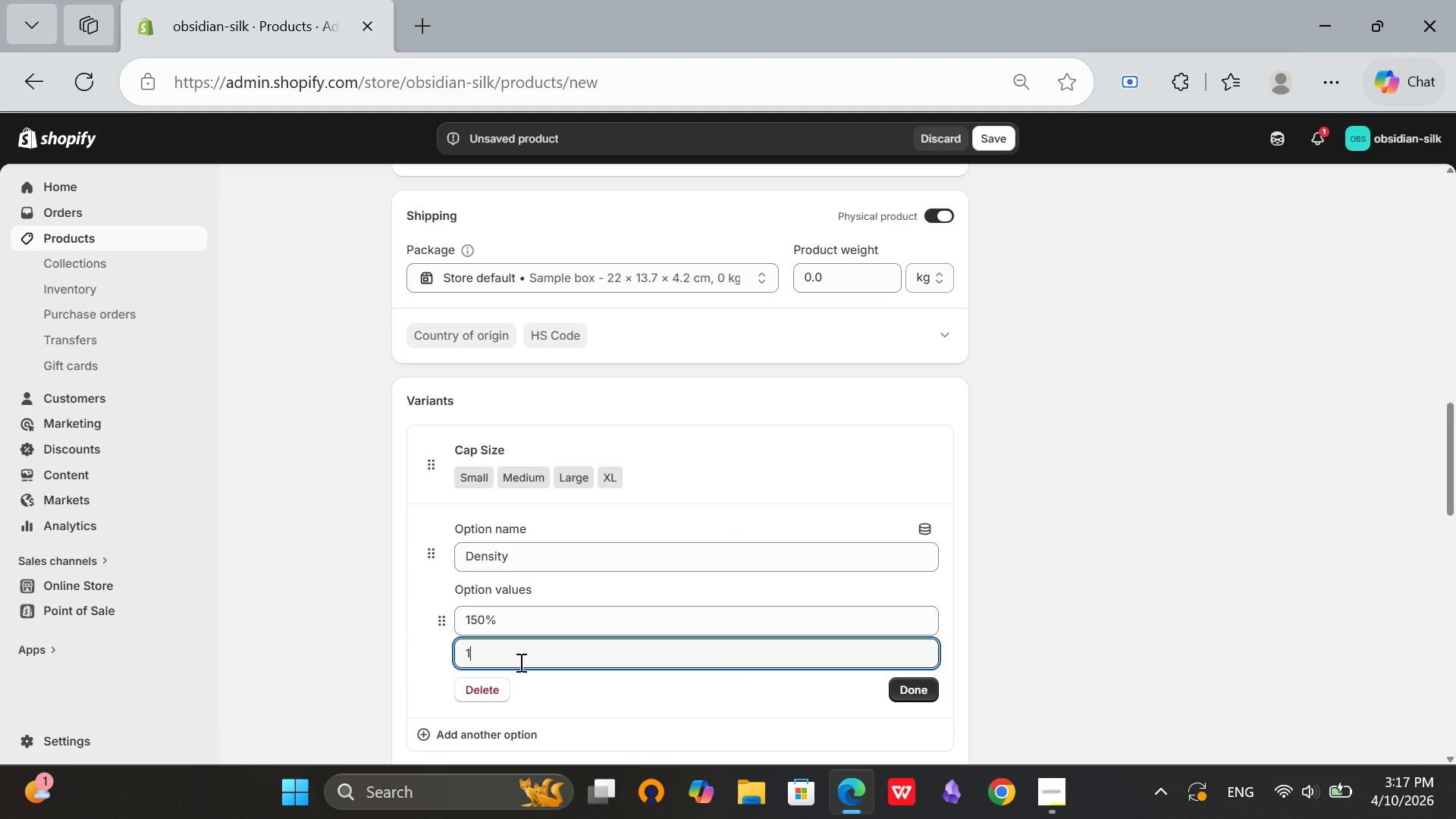 
type(180%)
 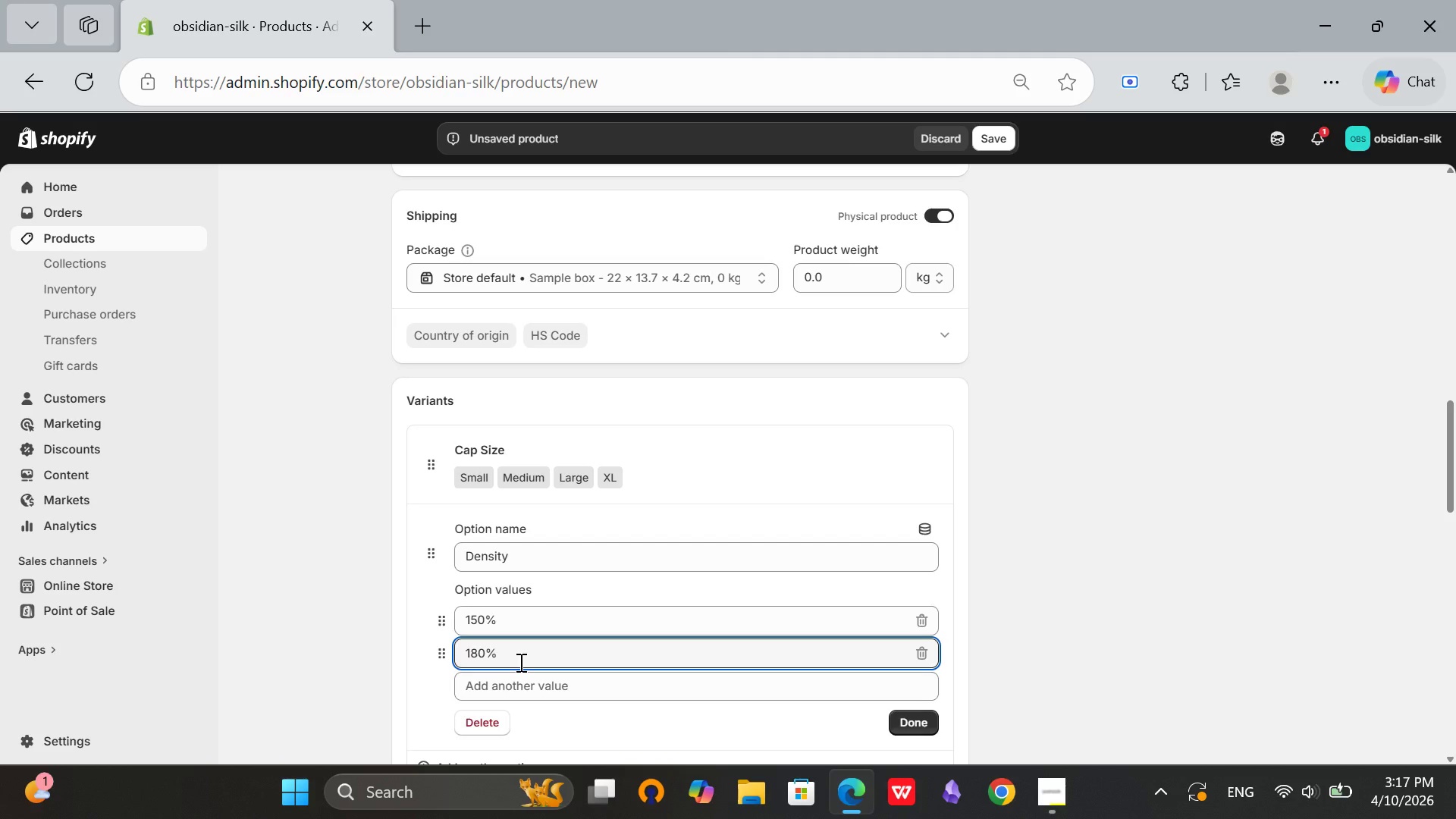 
scroll: coordinate [573, 649], scroll_direction: up, amount: 13.0
 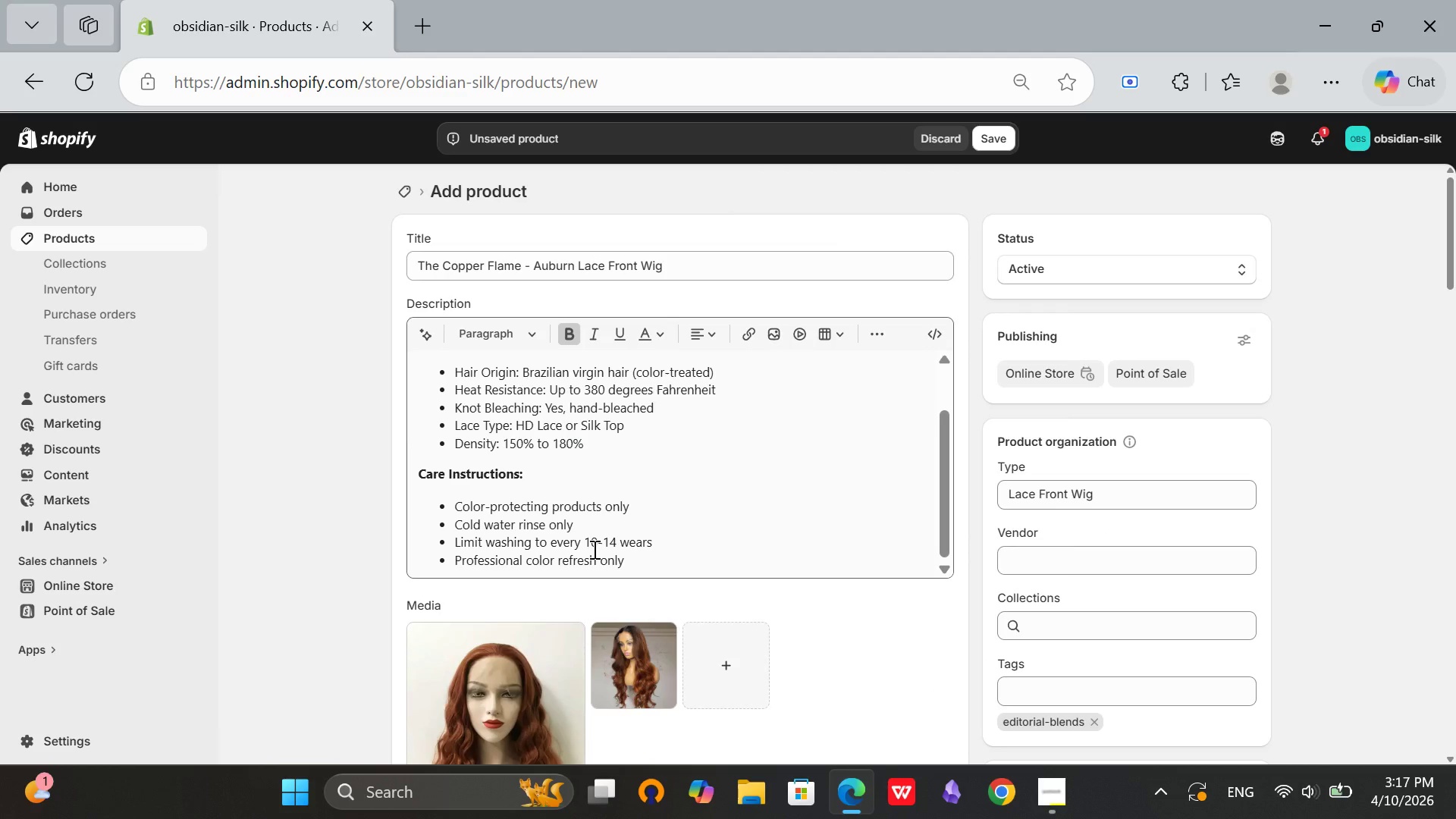 
scroll: coordinate [620, 522], scroll_direction: down, amount: 5.0
 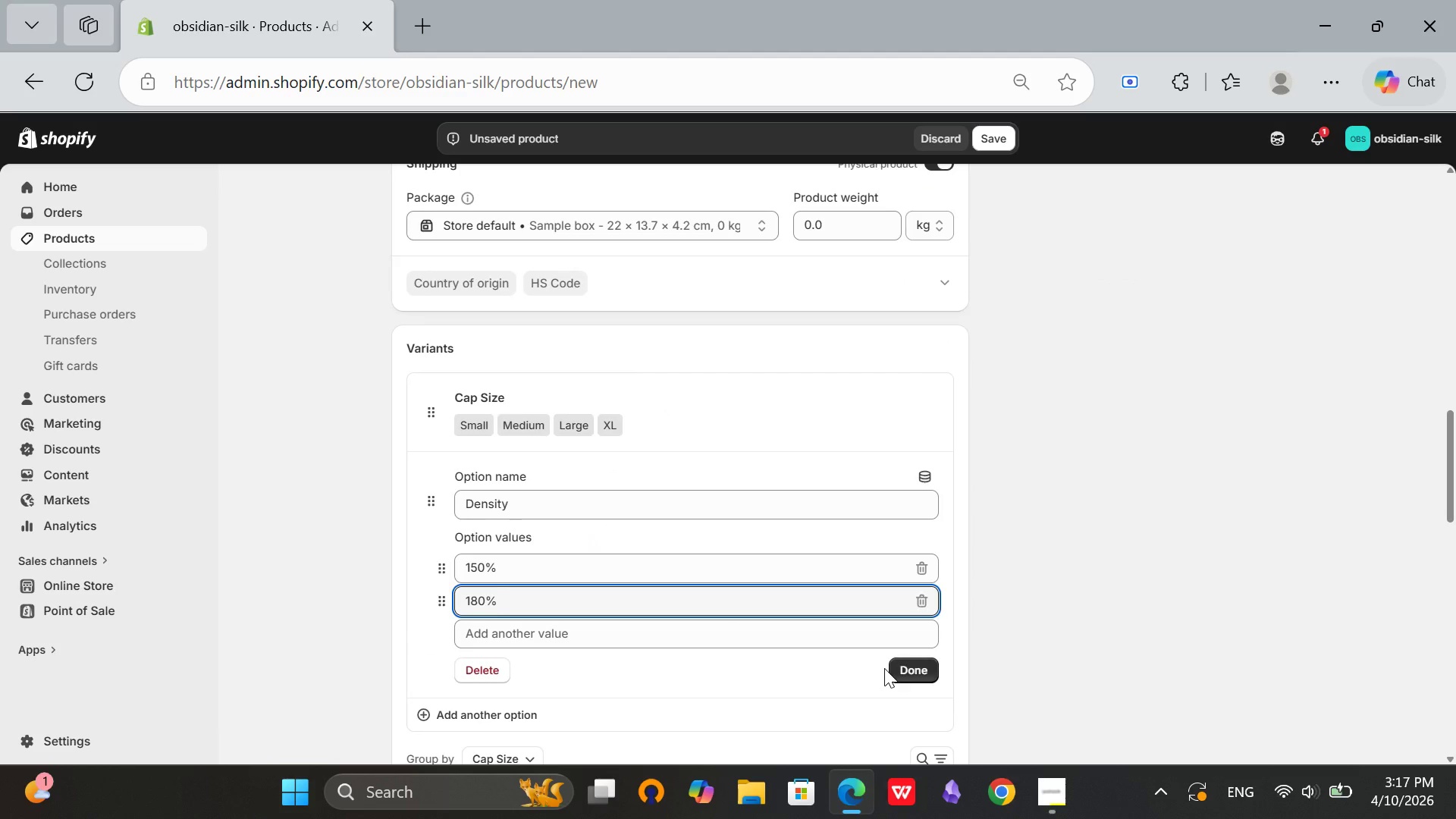 
left_click([899, 669])
 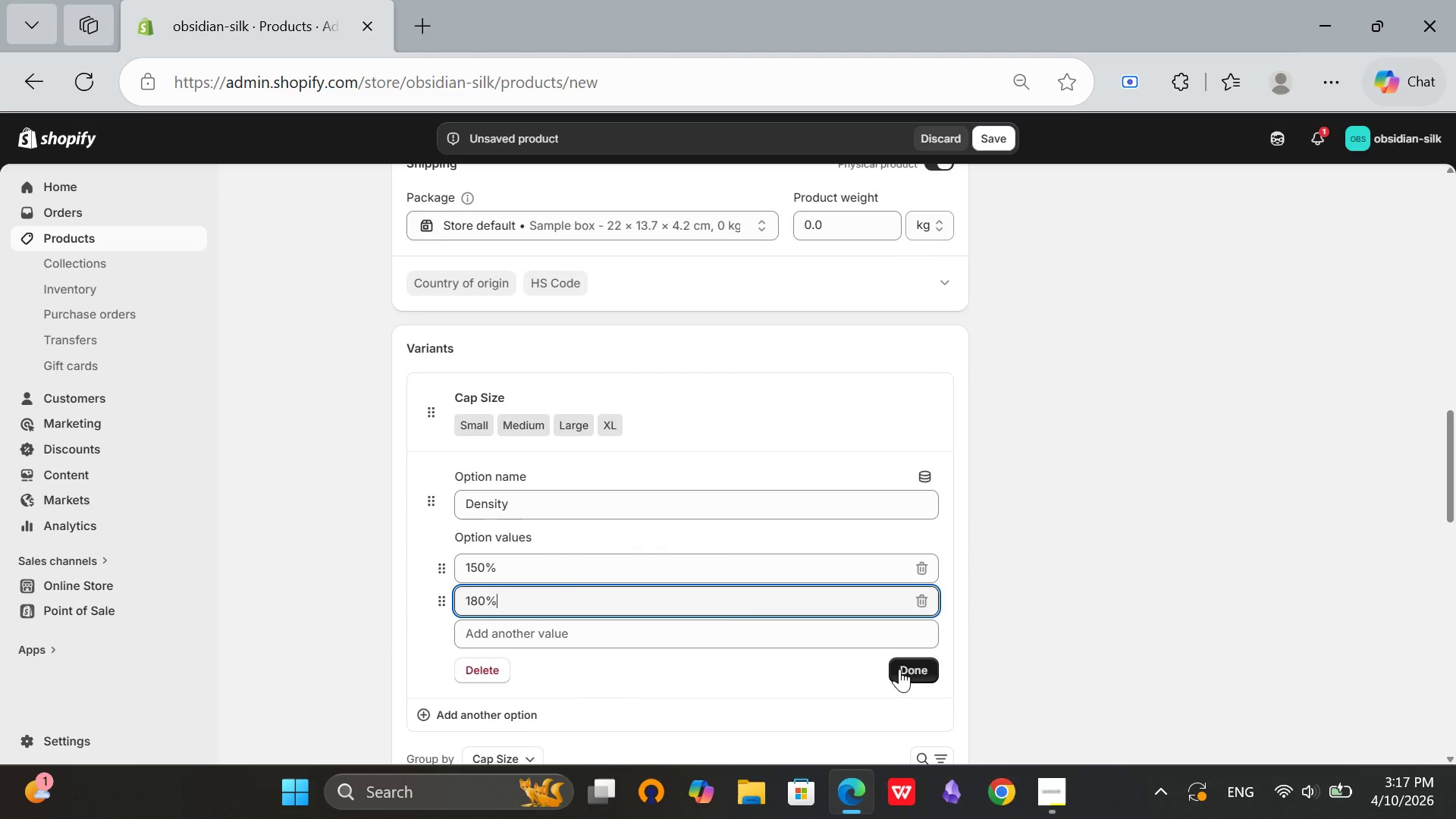 
left_click([507, 542])
 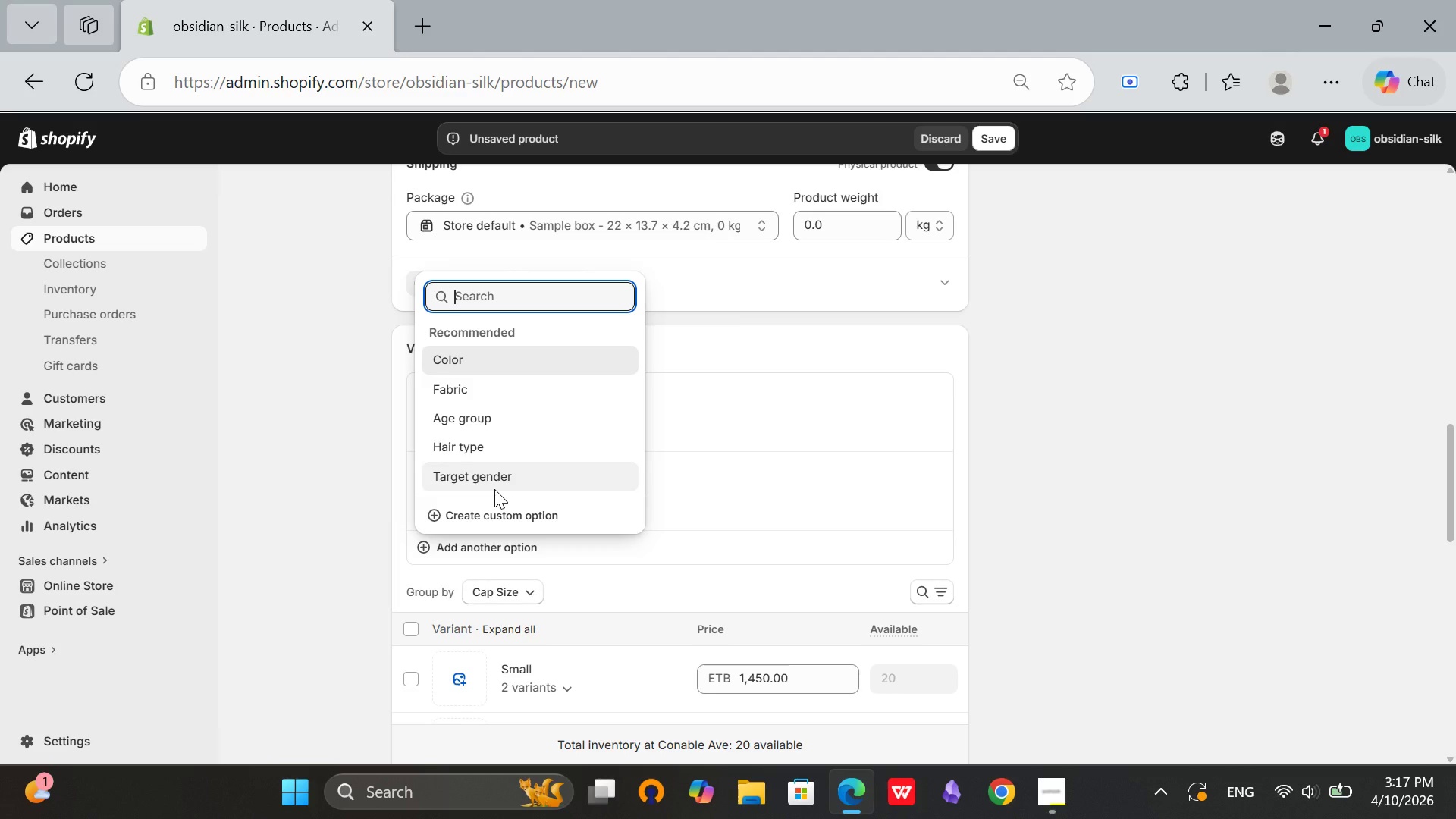 
left_click([529, 517])
 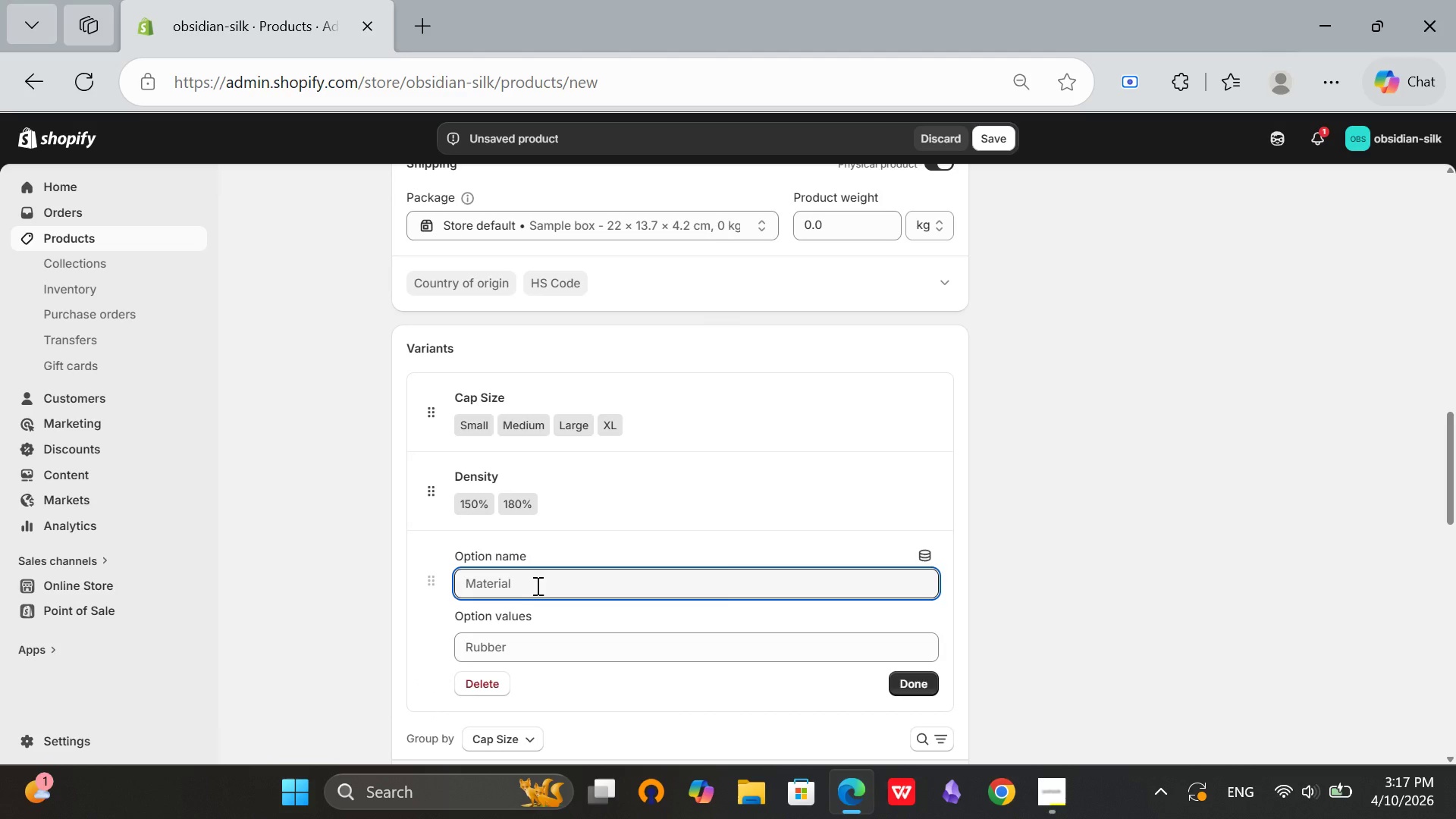 
type(Lace Type)
 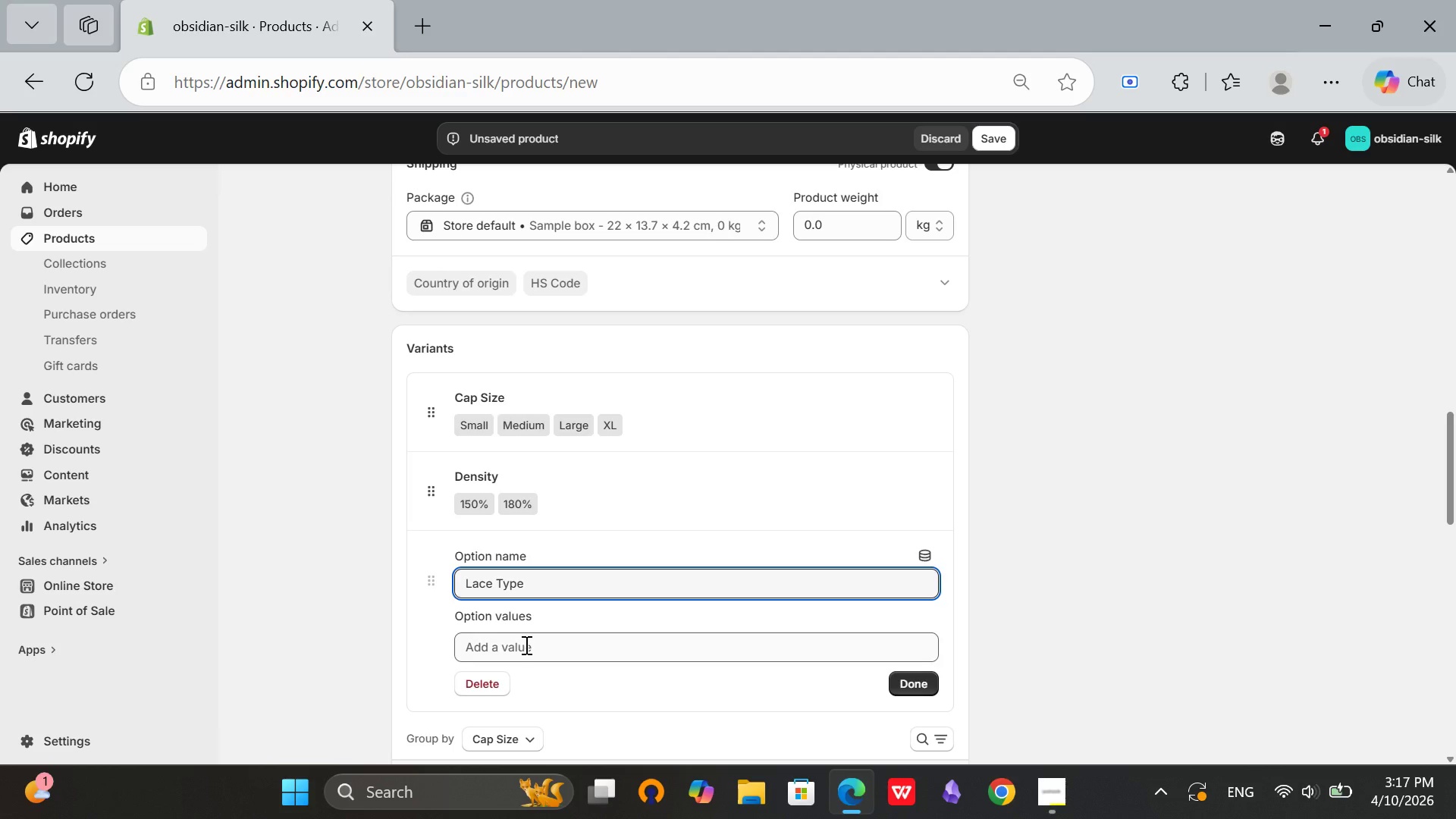 
left_click([525, 645])
 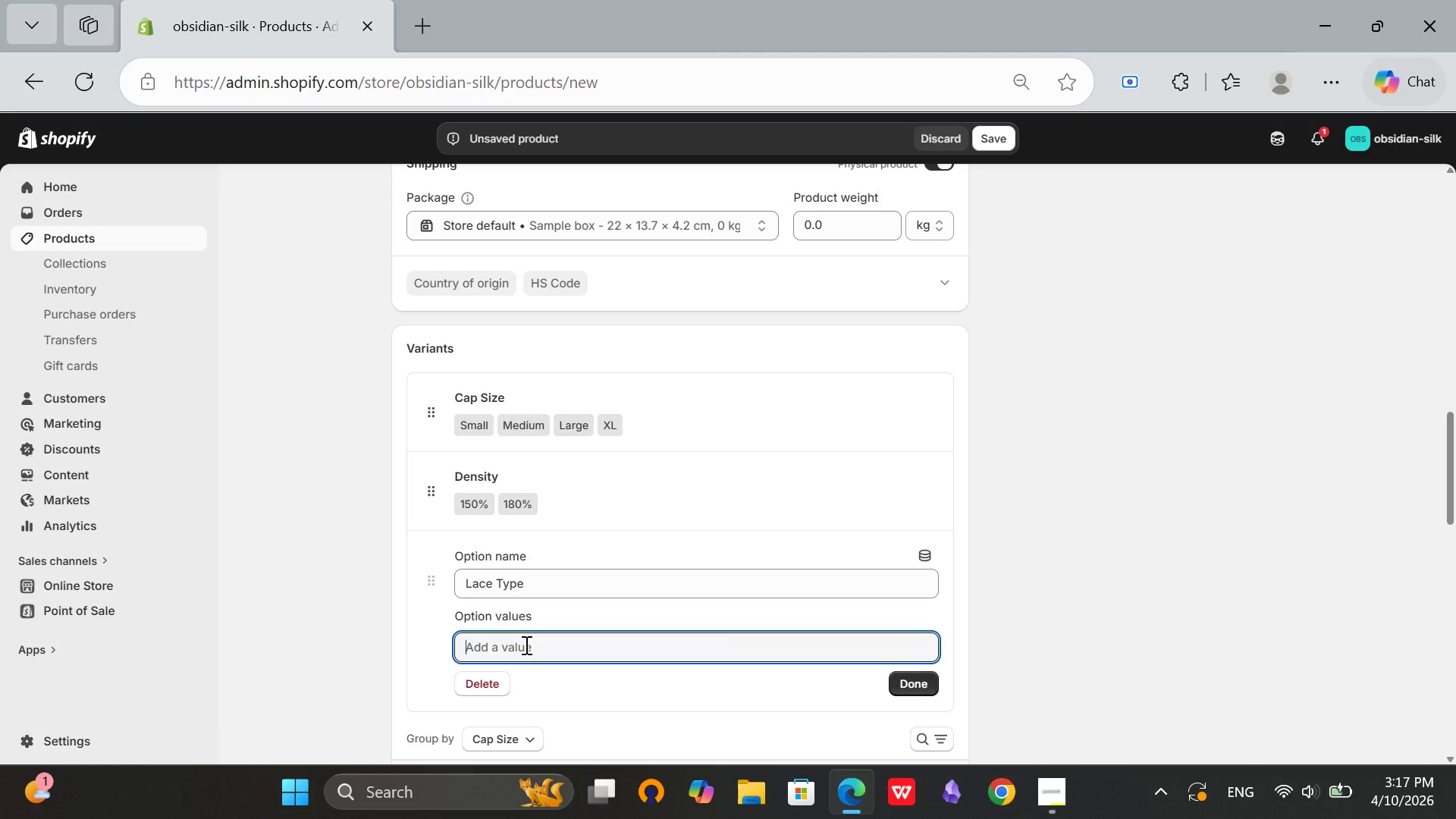 
type(HD Lace)
 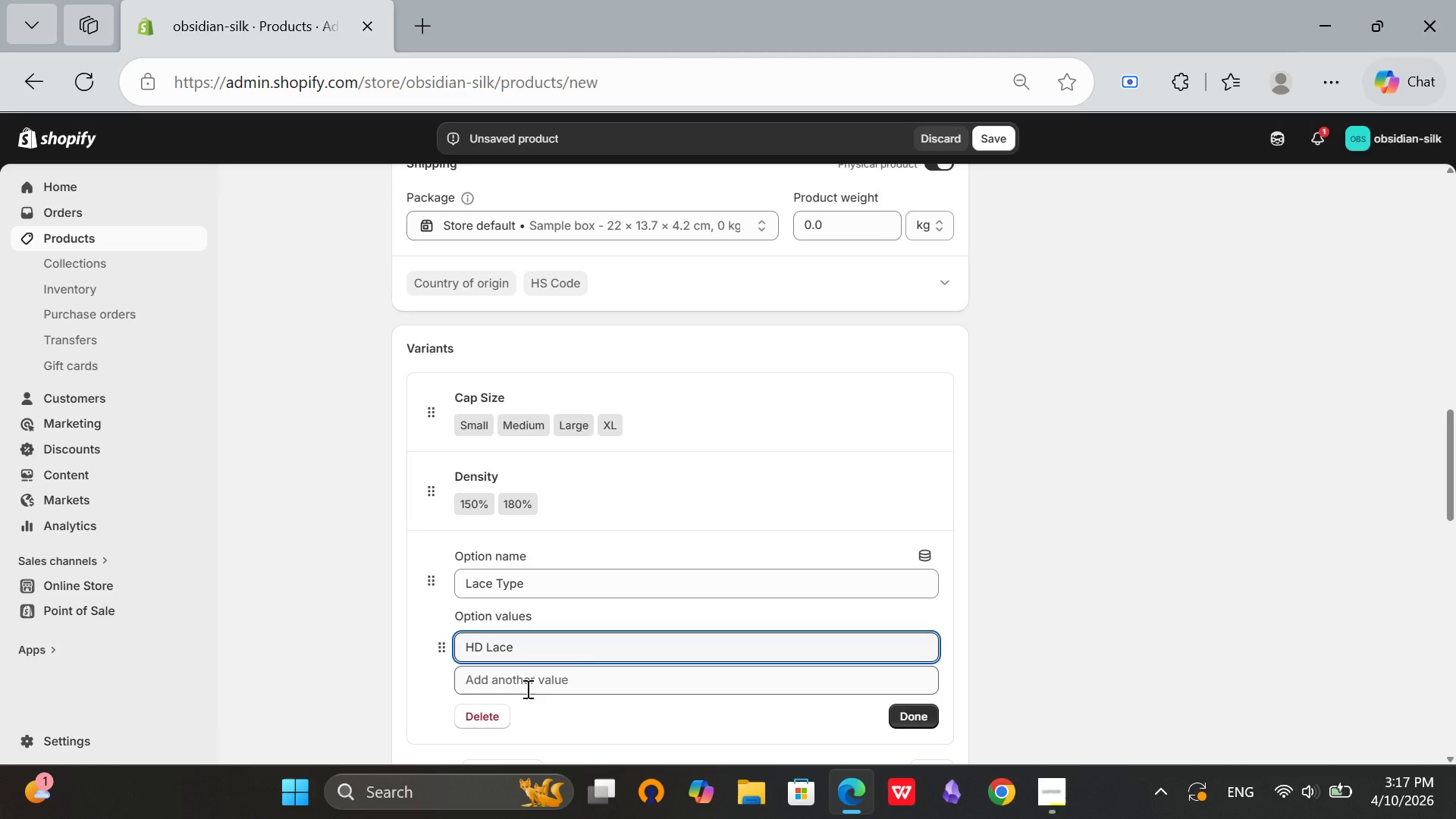 
left_click([526, 689])
 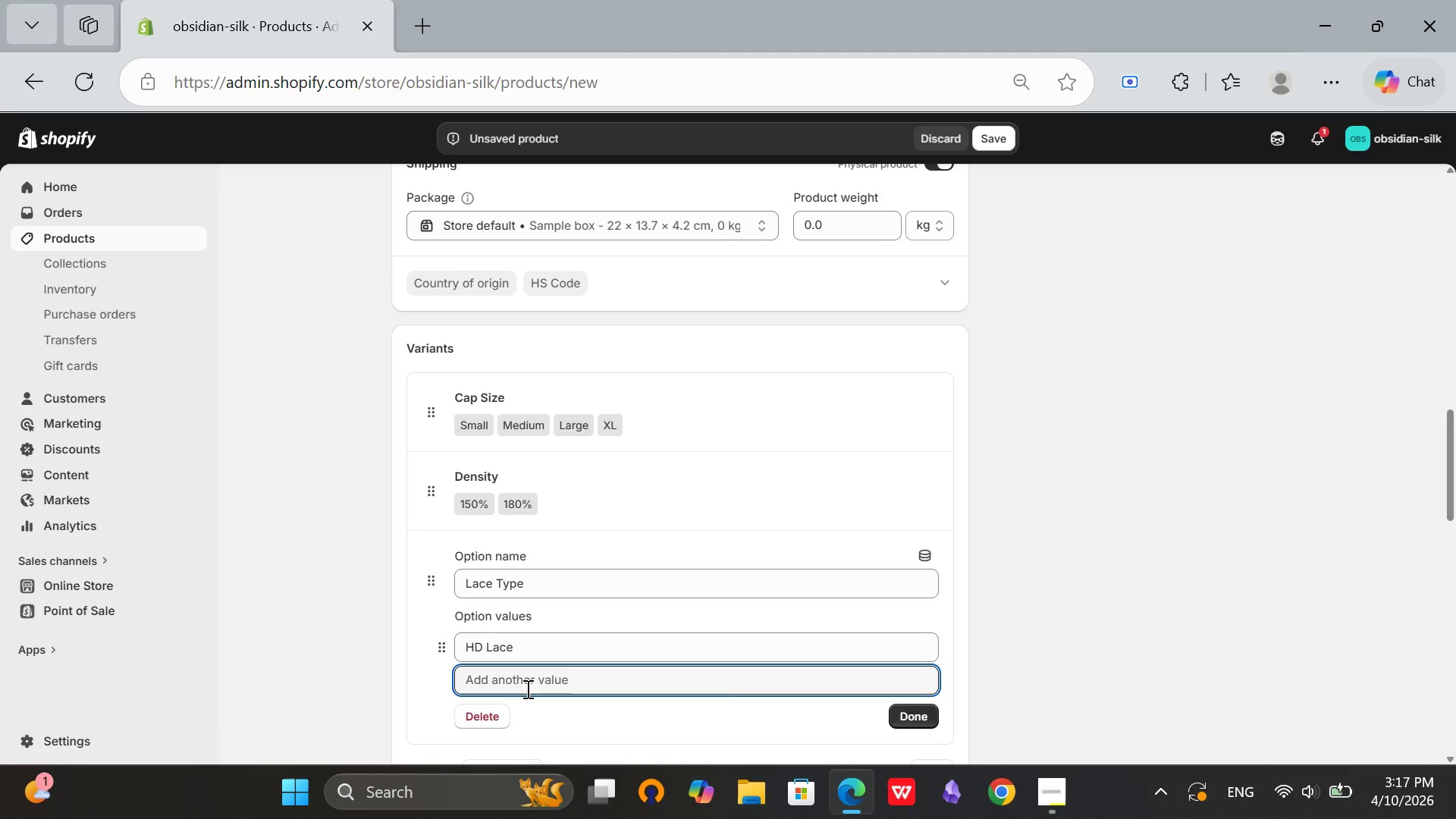 
type(Silk Top)
 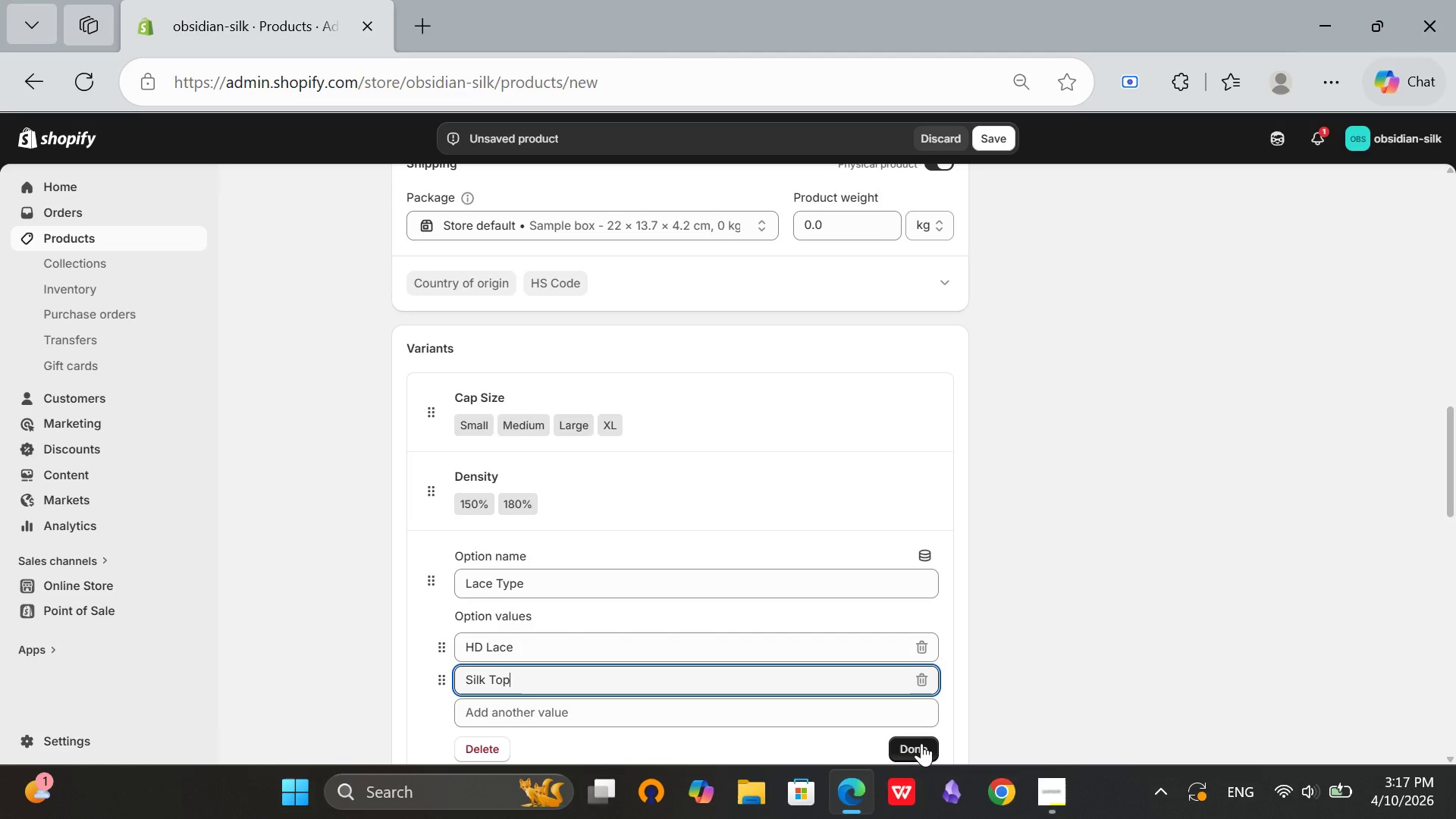 
left_click([921, 743])
 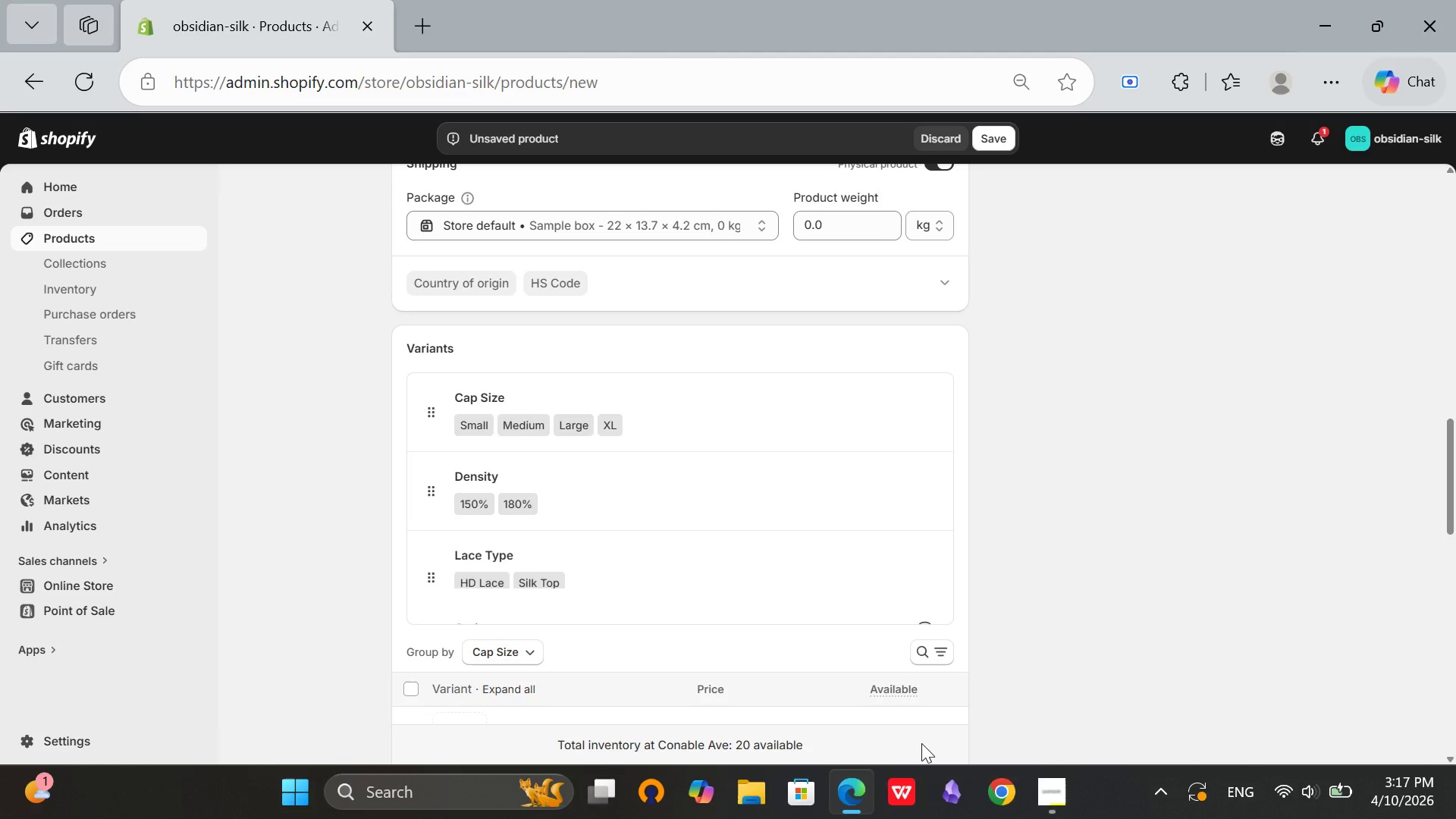 
scroll: coordinate [777, 575], scroll_direction: down, amount: 5.0
 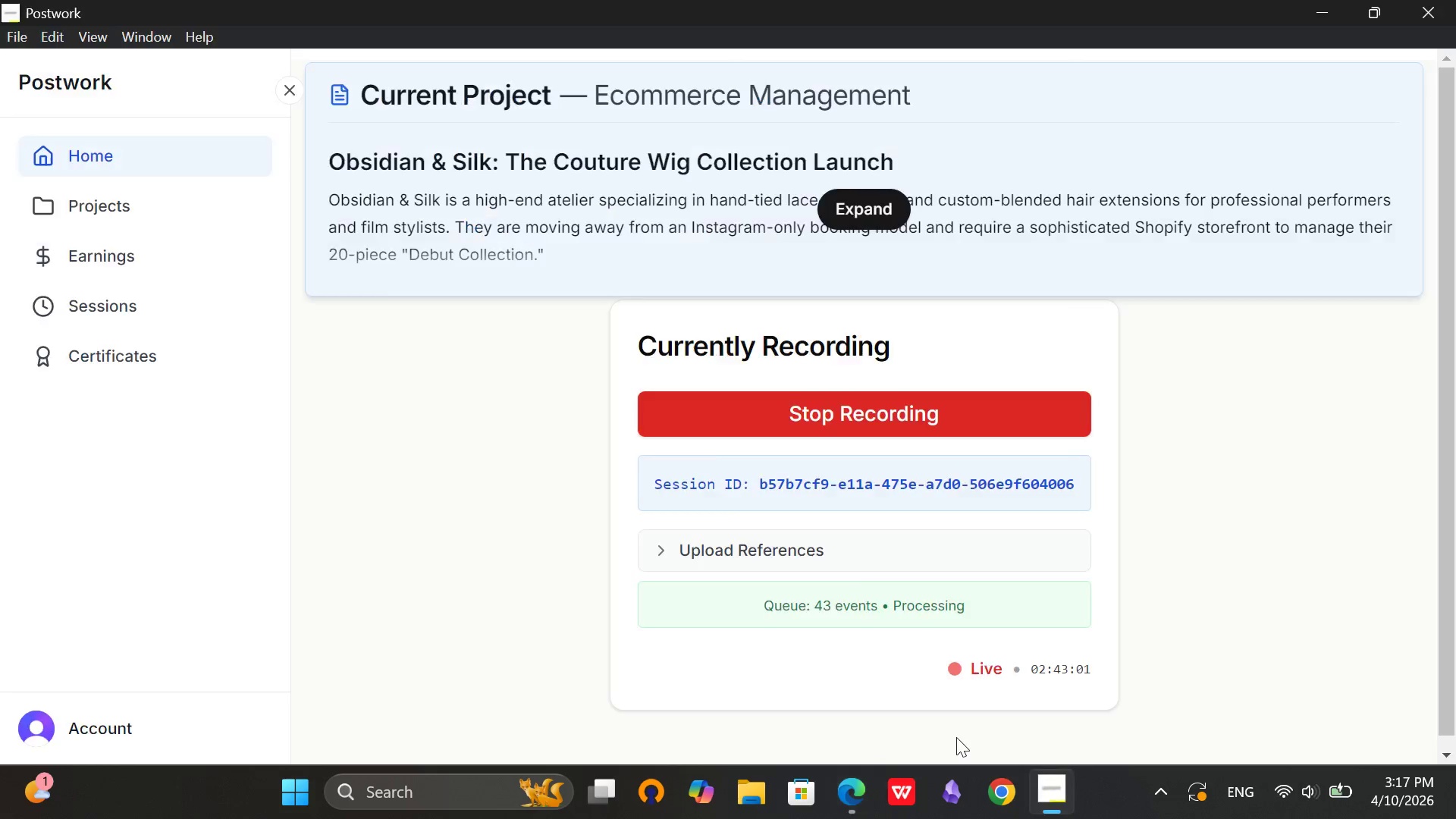 
left_click([1053, 799])